 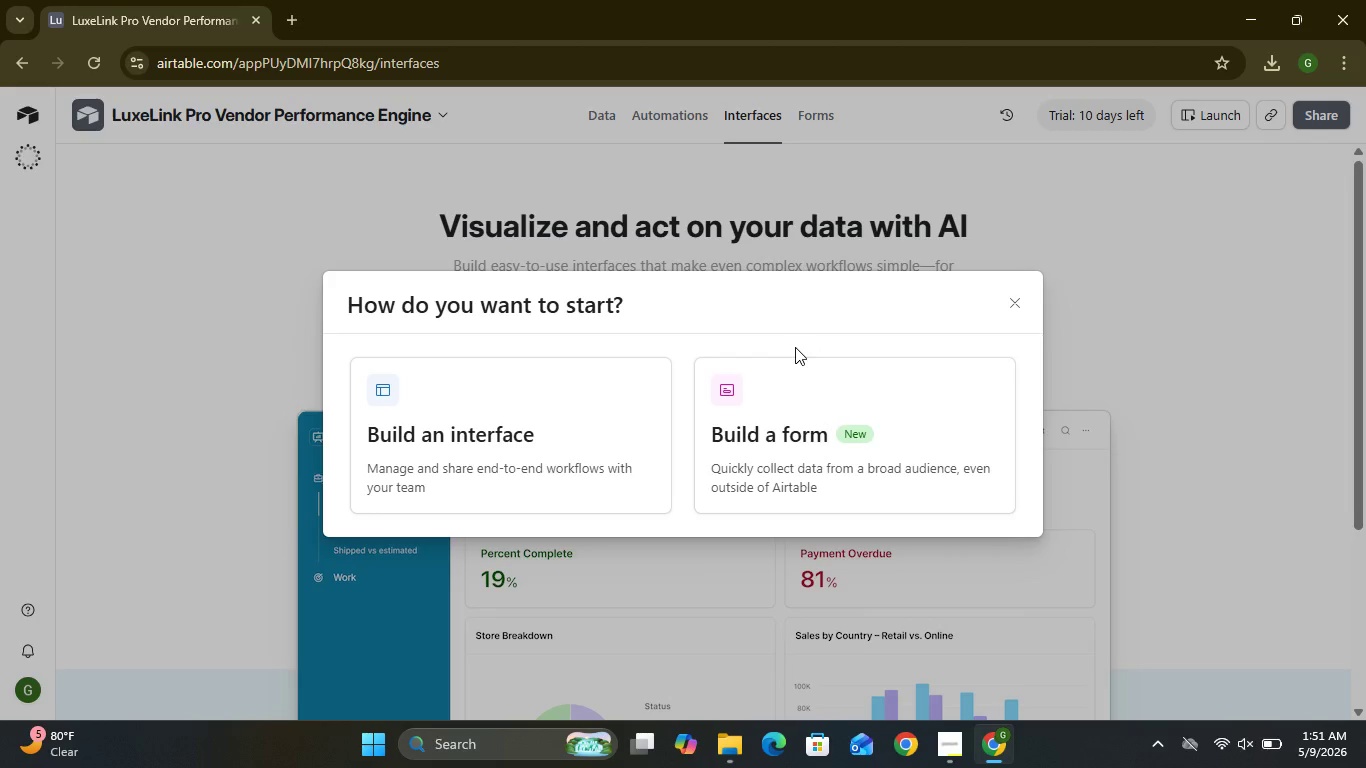 
left_click([555, 421])
 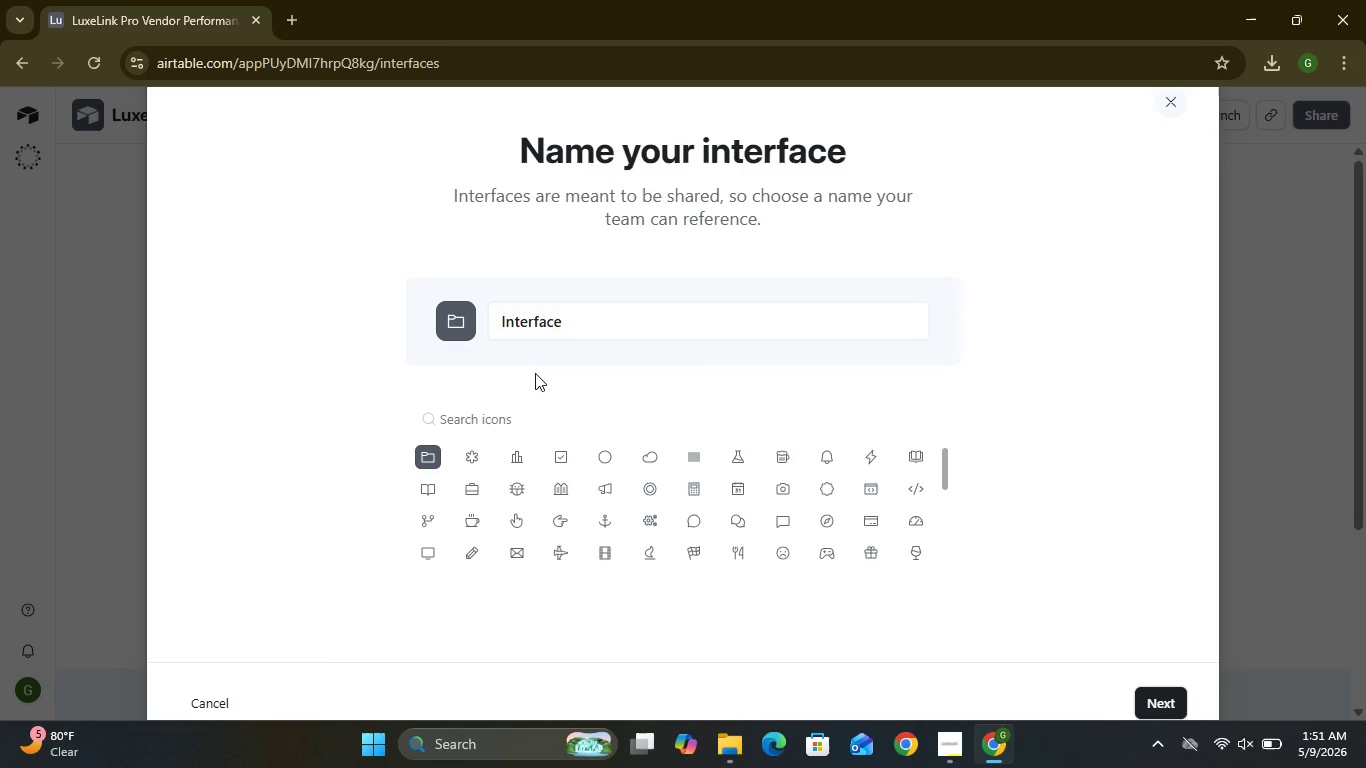 
wait(7.84)
 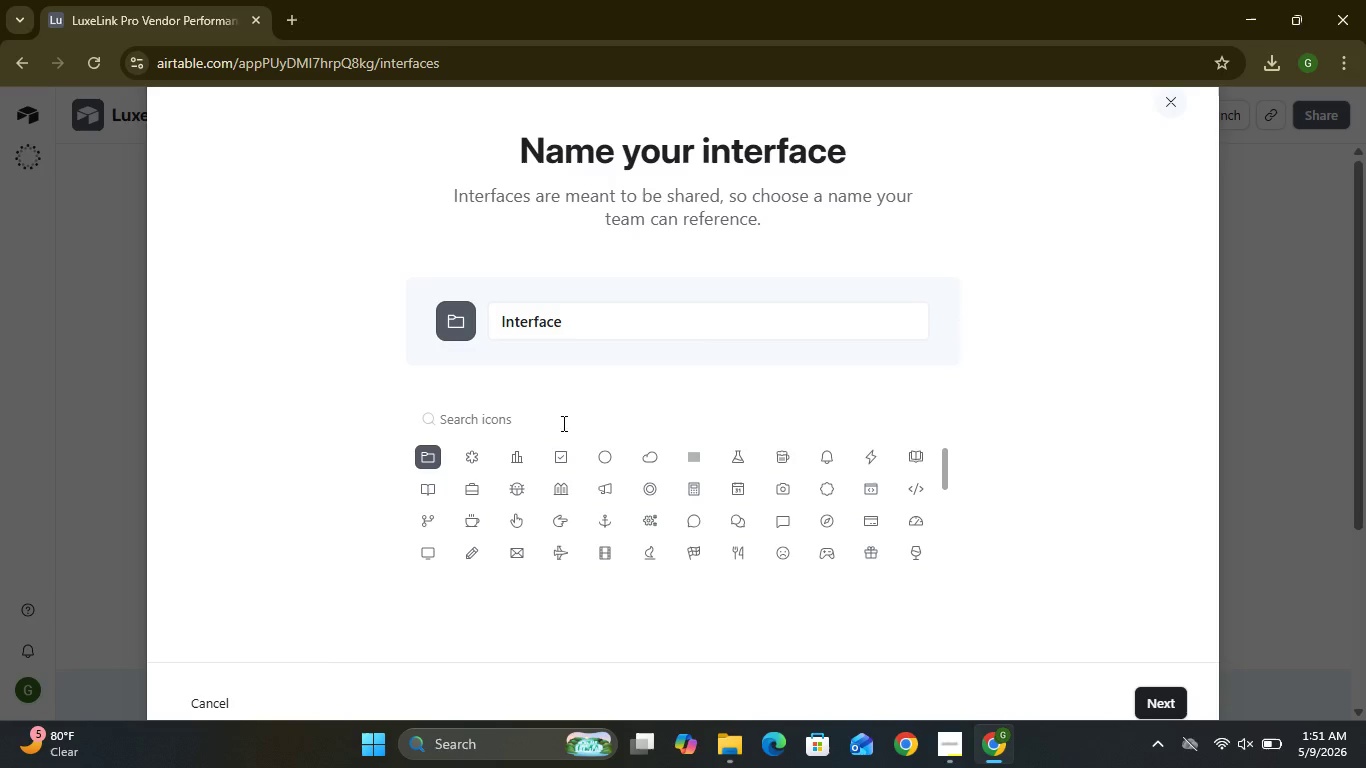 
double_click([583, 331])
 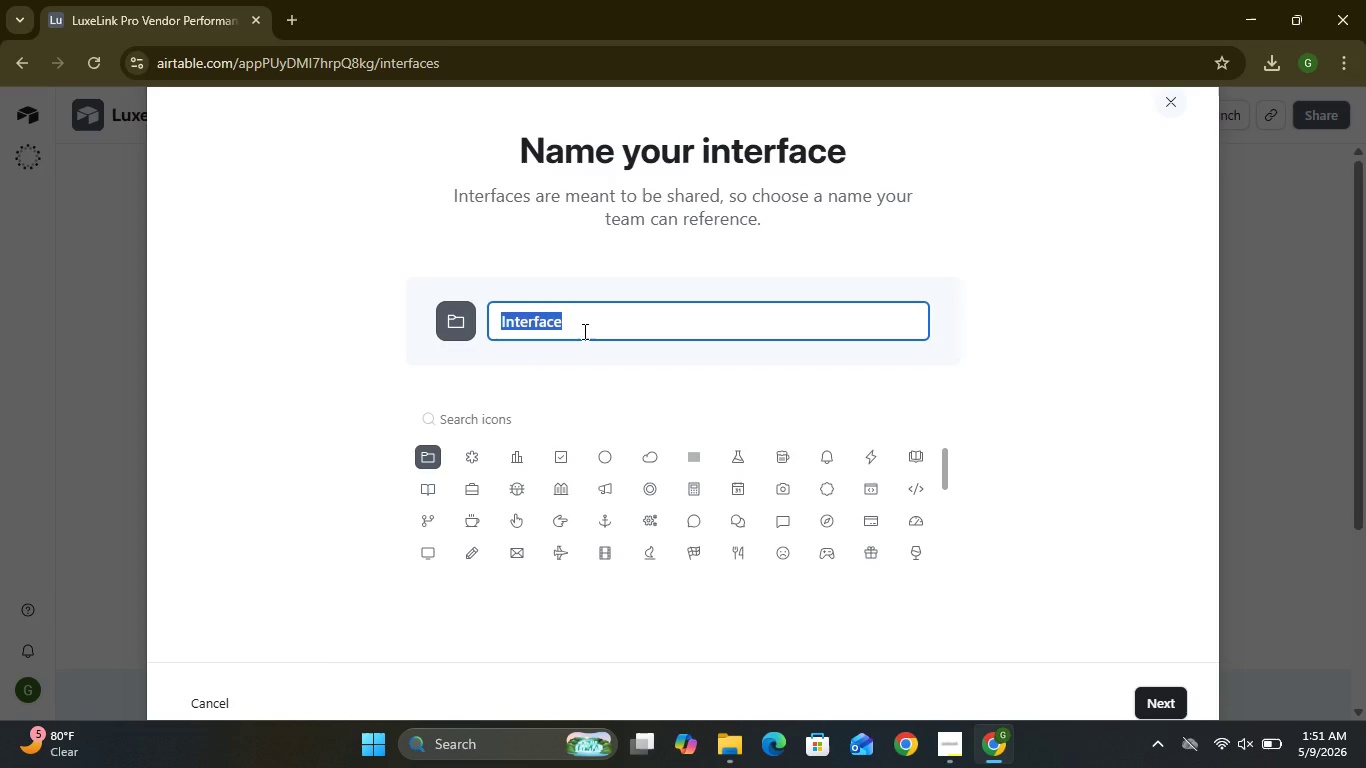 
type(Profitability X)
key(Backspace)
type(Command Center)
 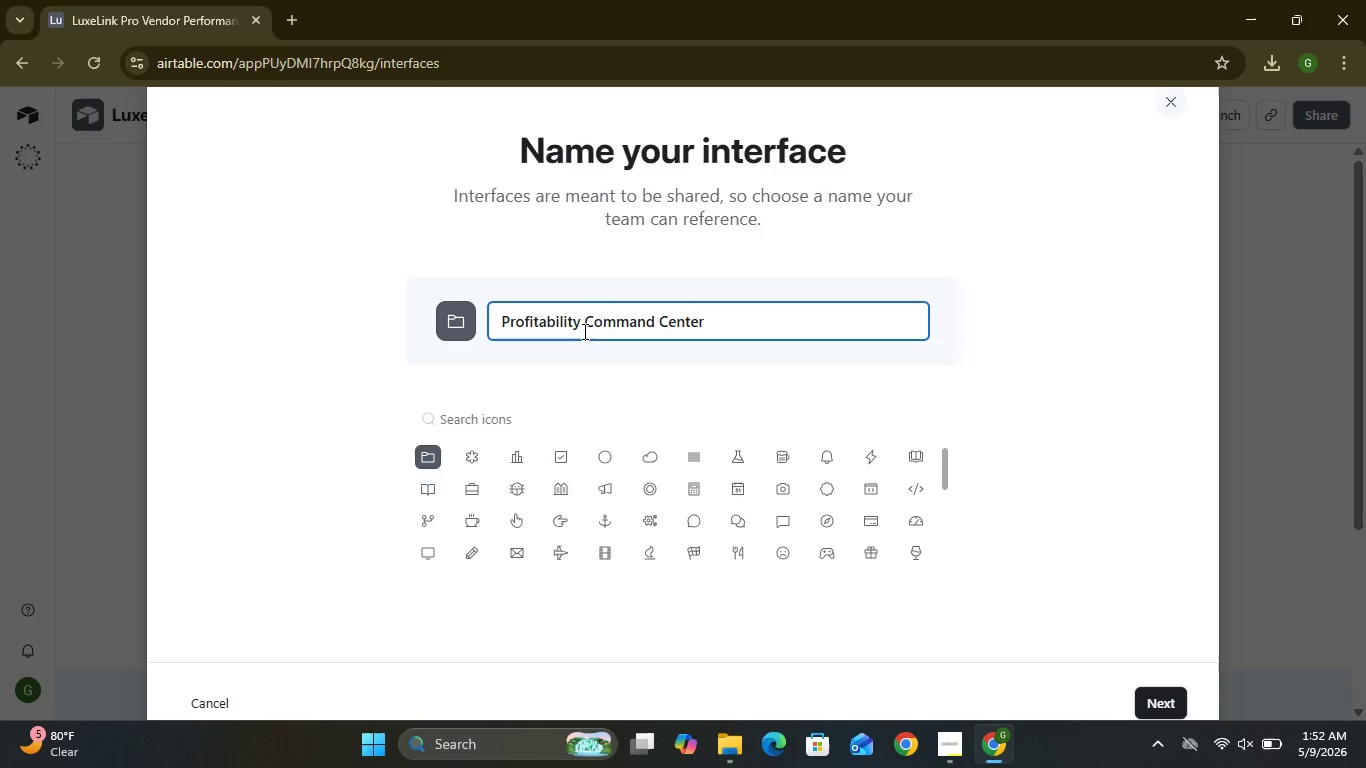 
wait(6.86)
 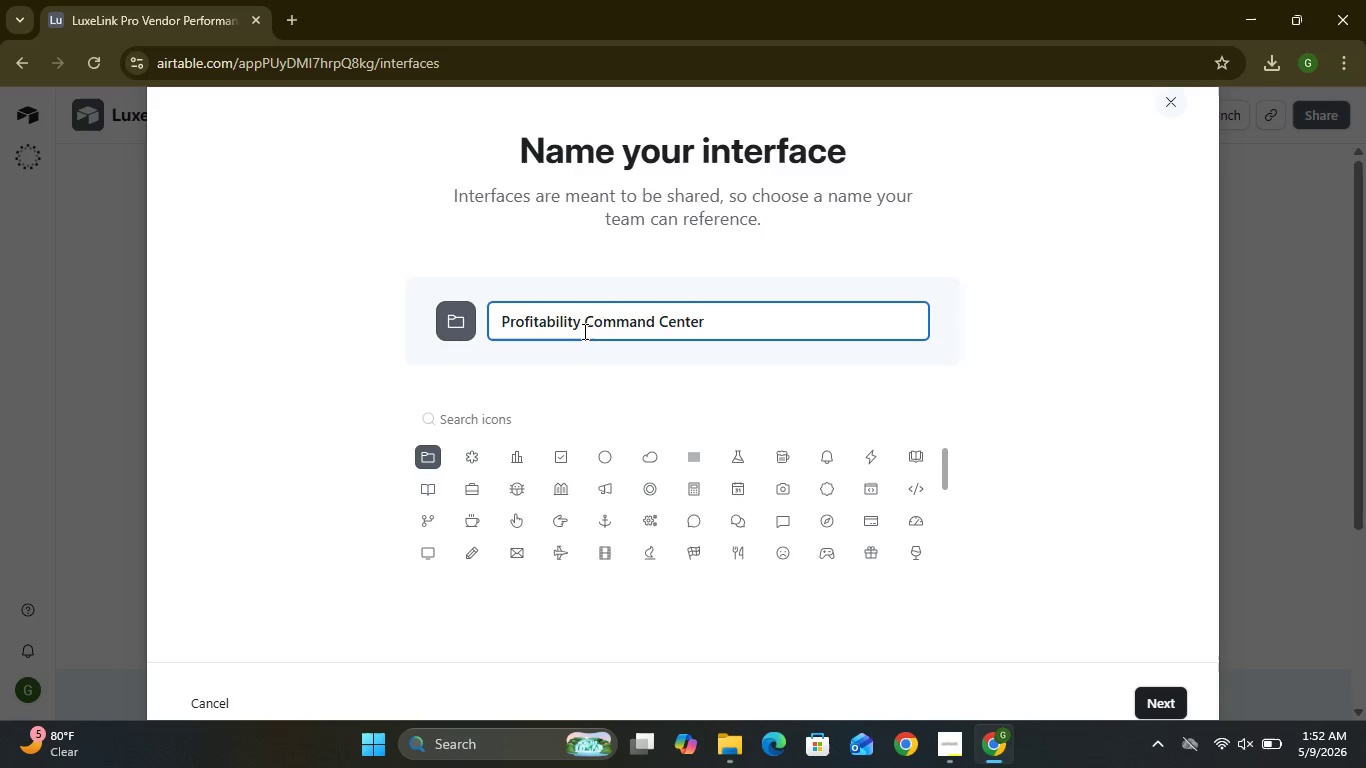 
left_click([1158, 697])
 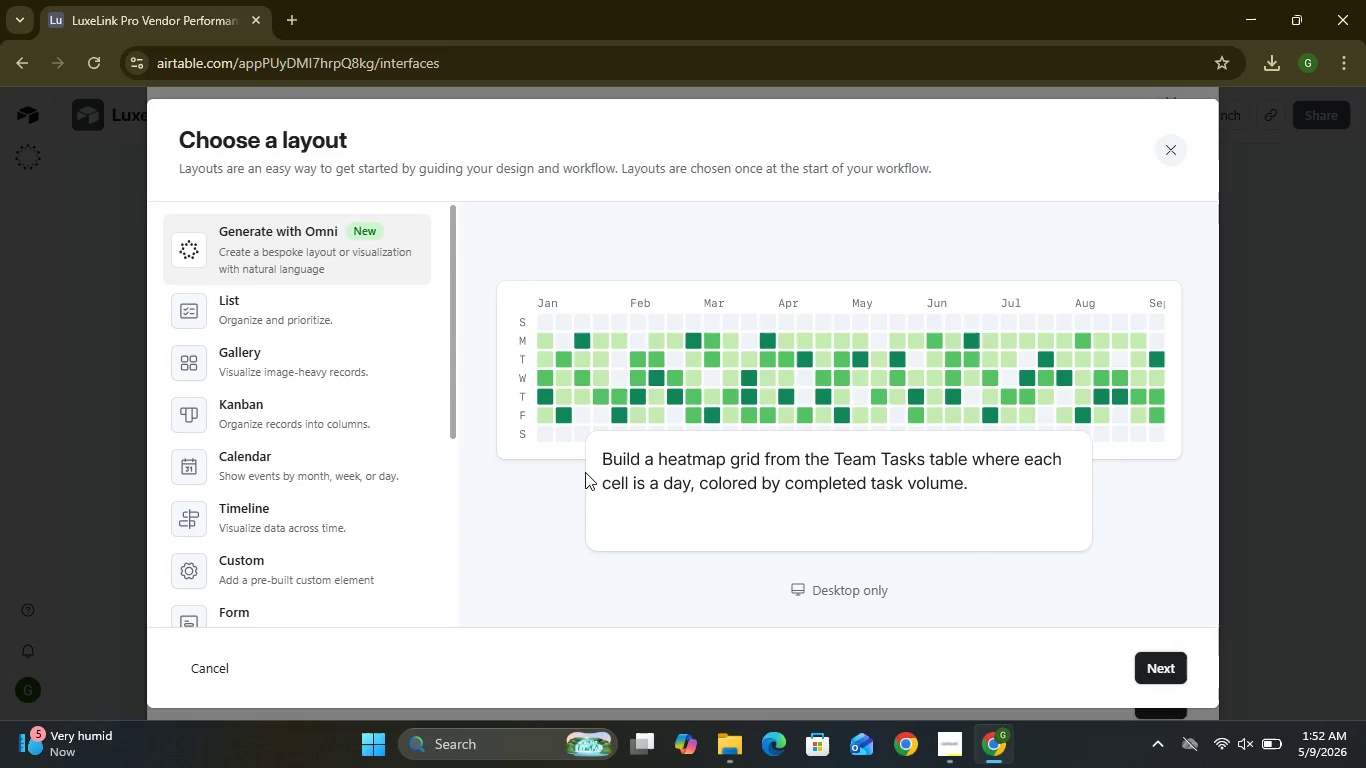 
wait(5.03)
 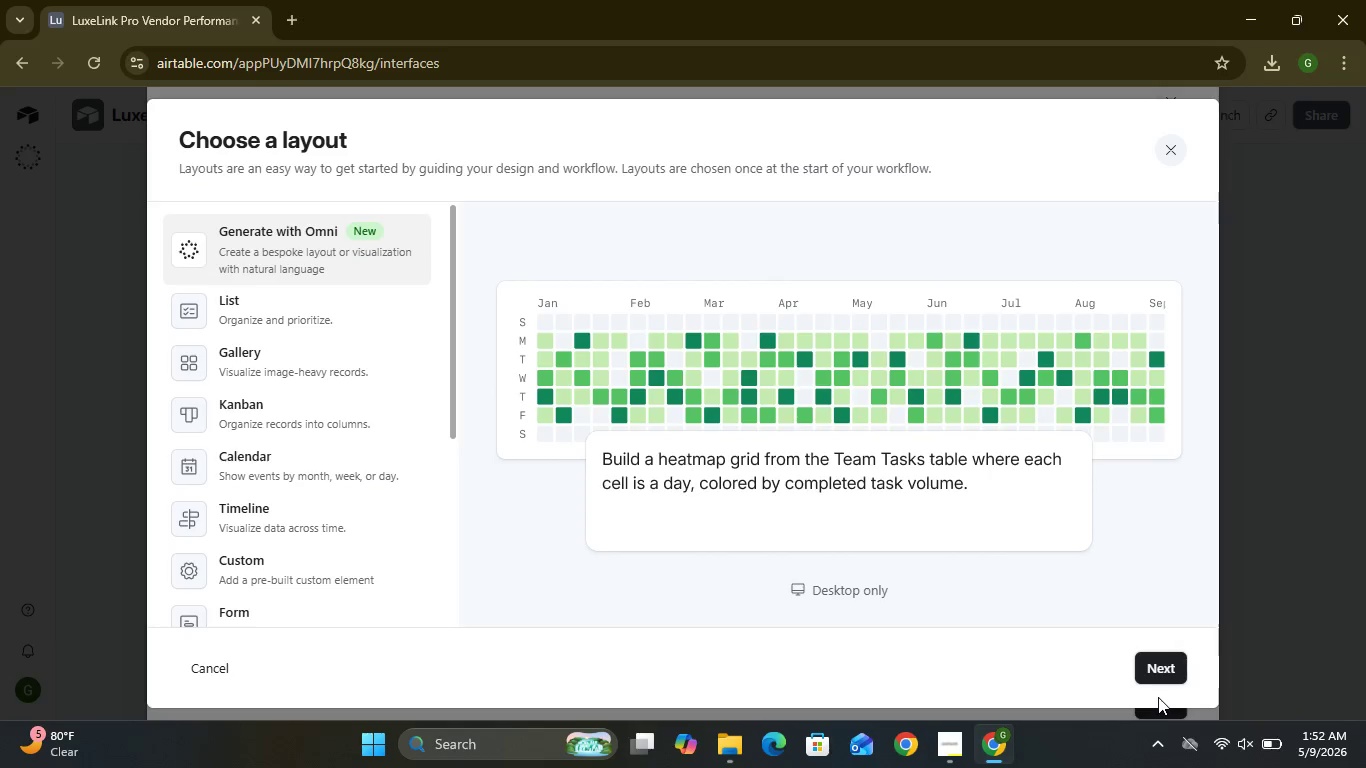 
mouse_move([308, 371])
 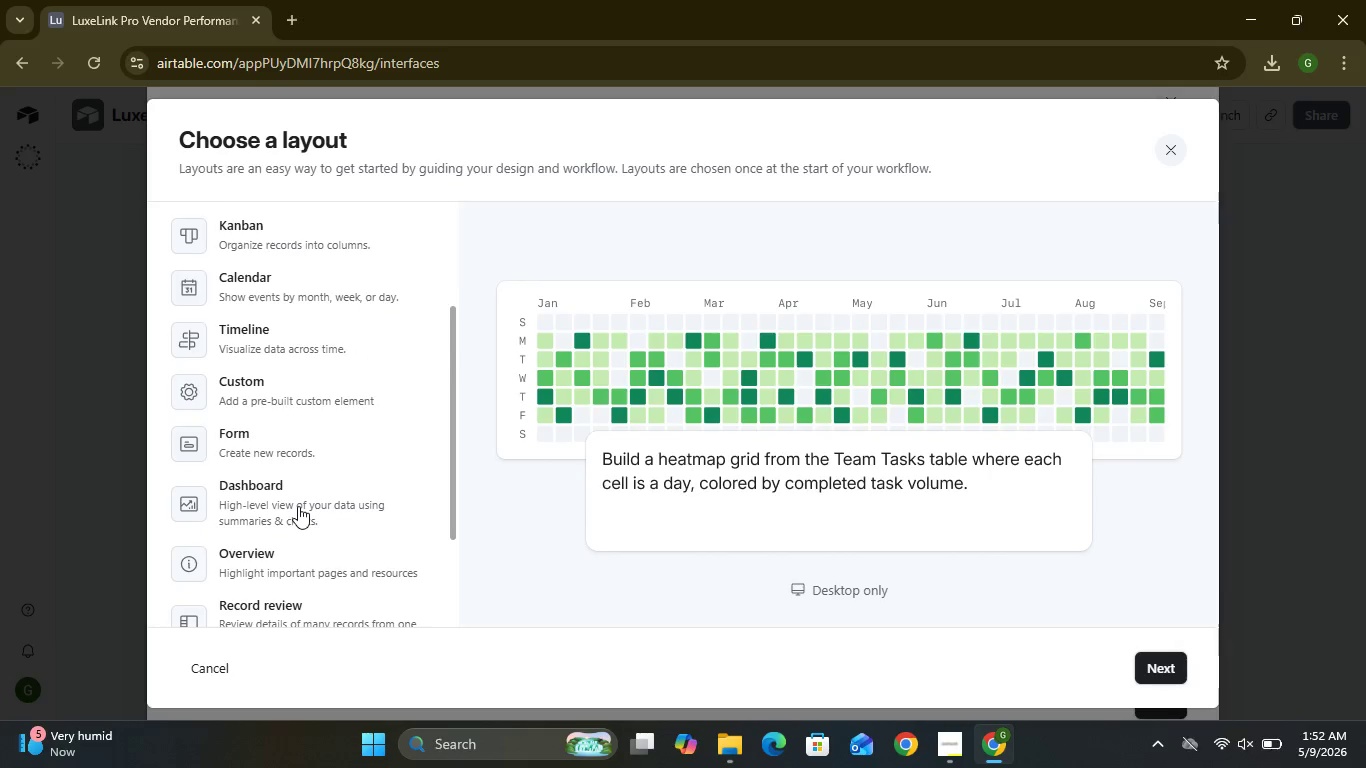 
wait(10.49)
 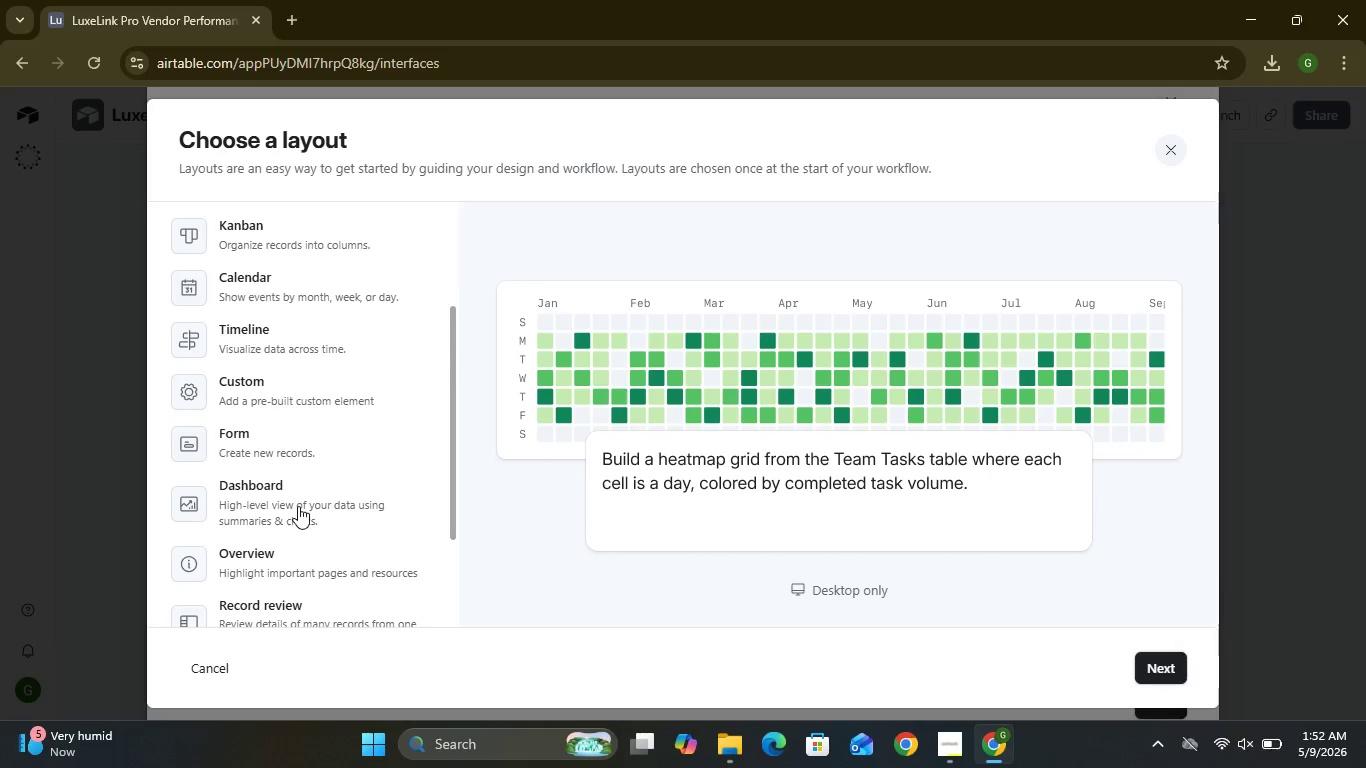 
left_click([278, 593])
 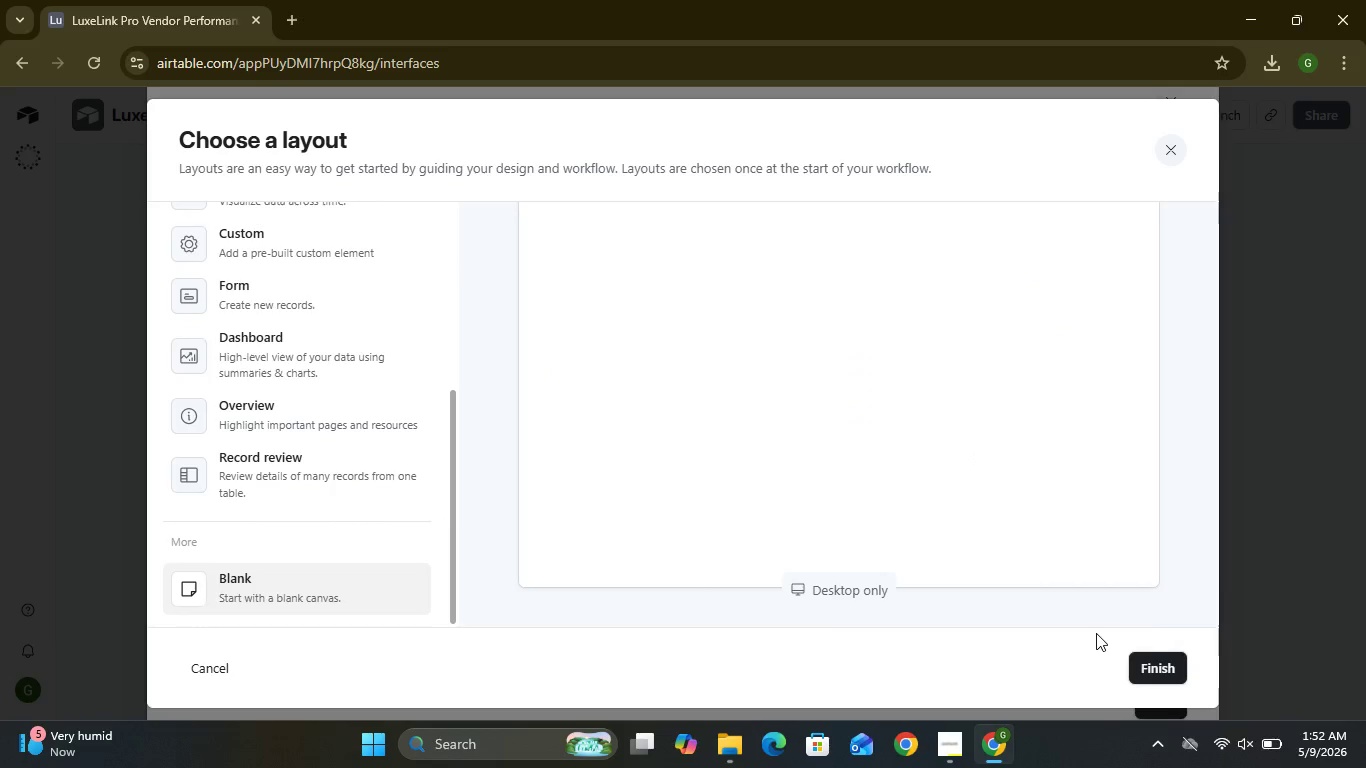 
left_click([1176, 664])
 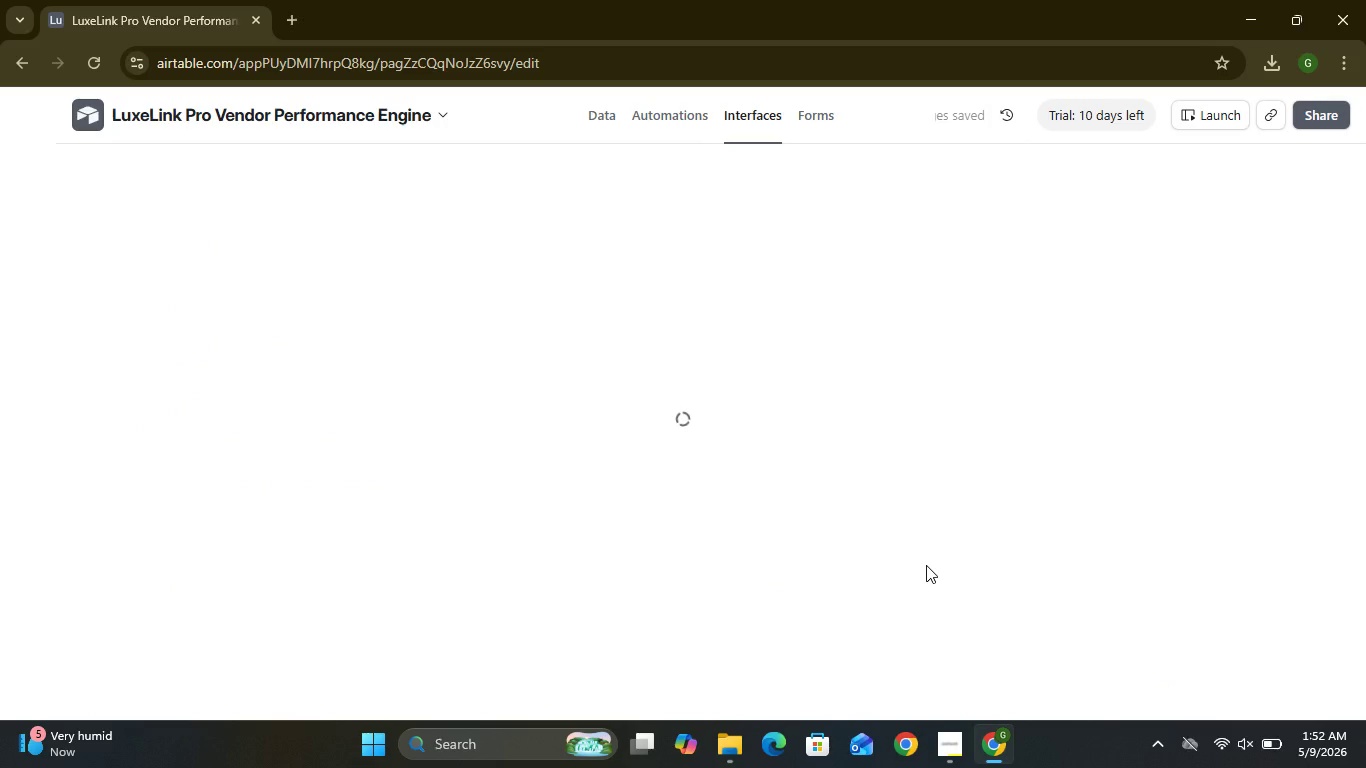 
mouse_move([612, 458])
 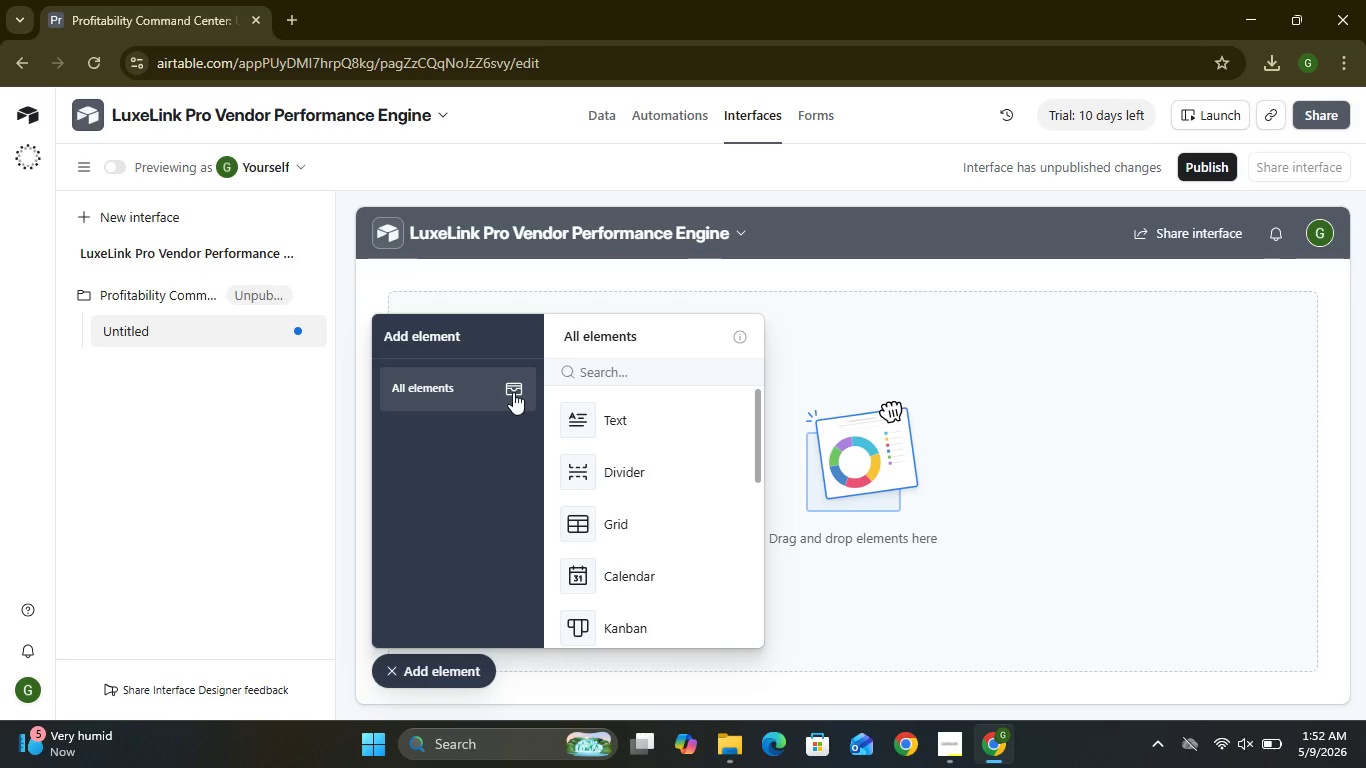 
left_click([513, 392])
 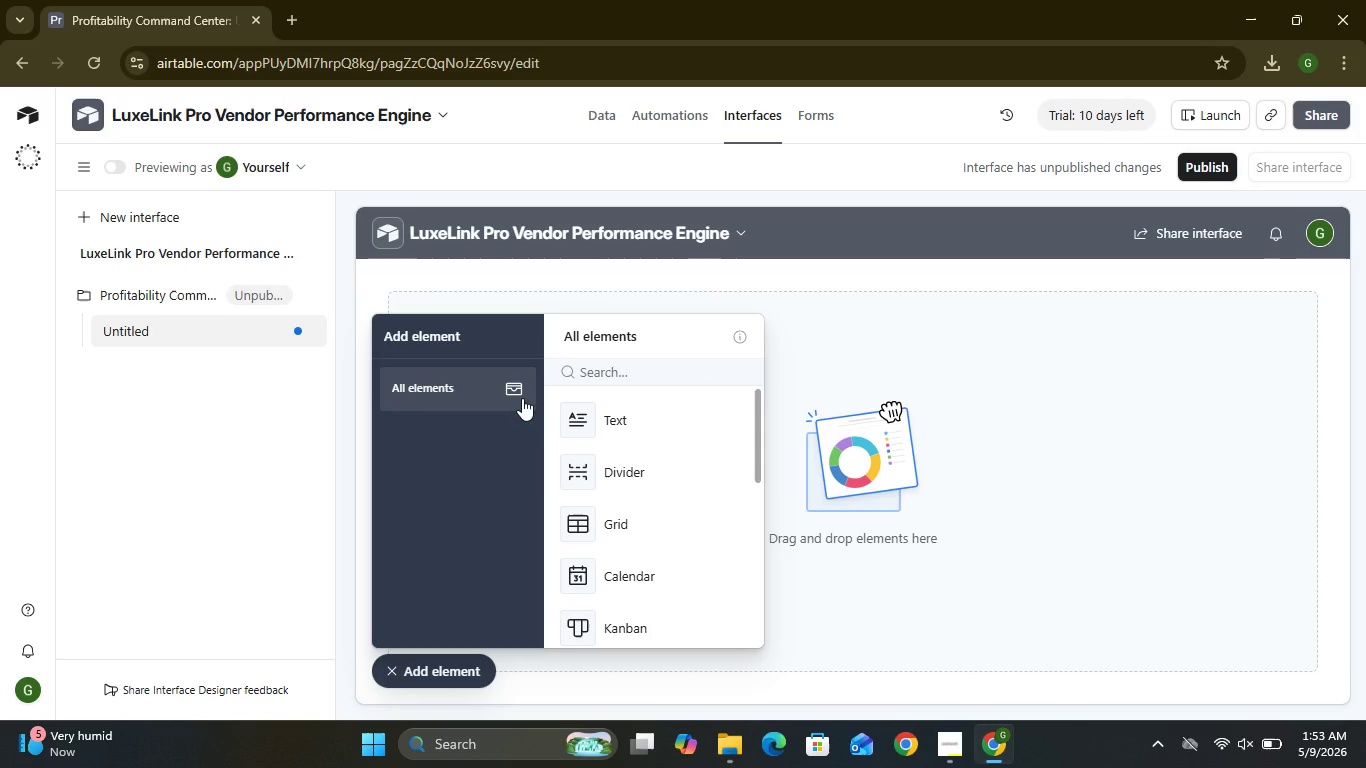 
wait(27.86)
 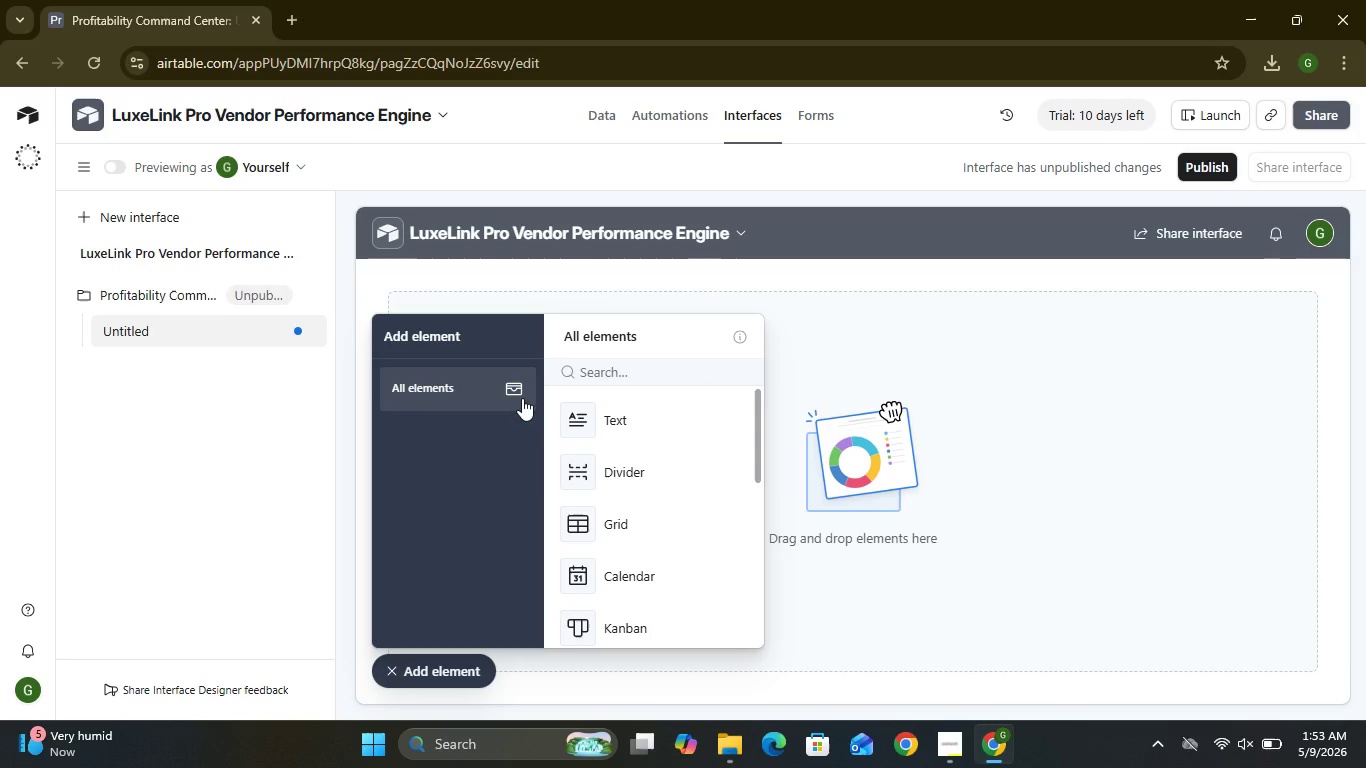 
left_click([623, 458])
 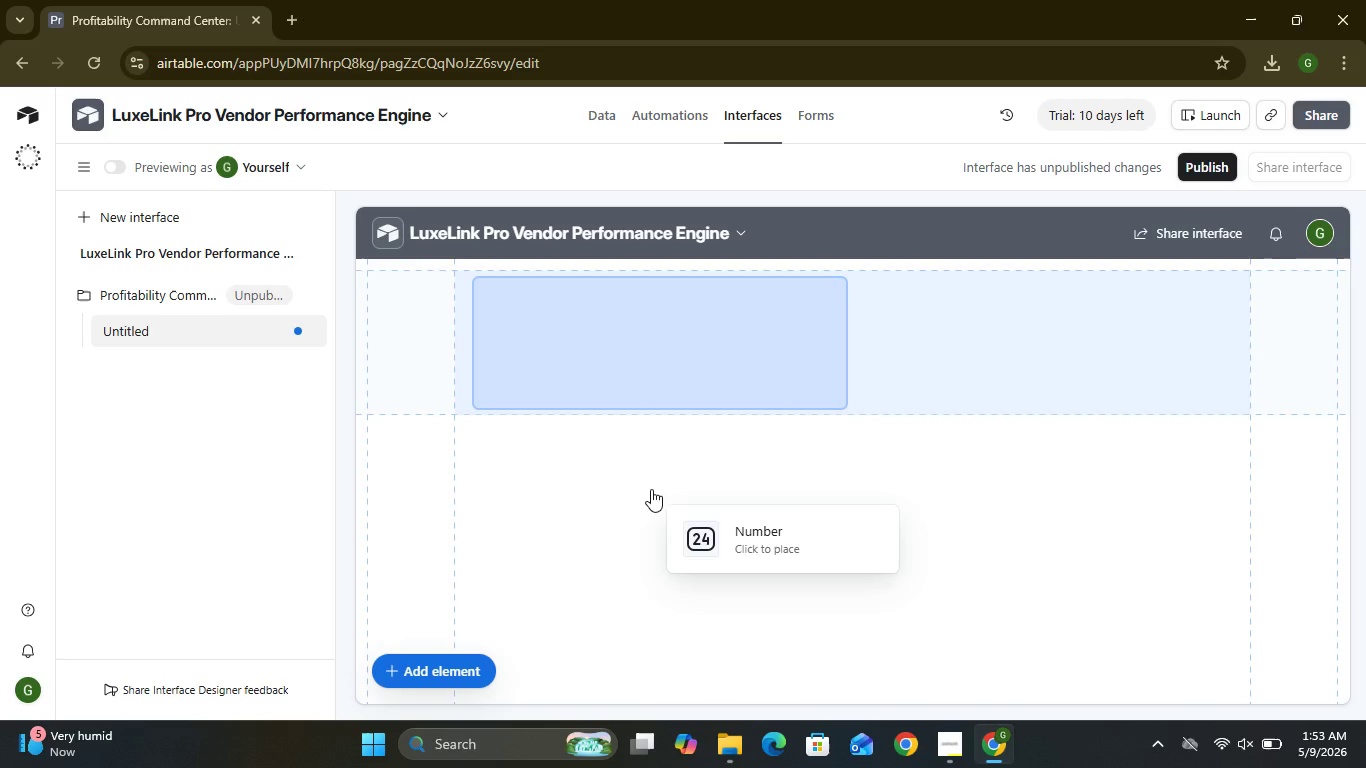 
wait(7.47)
 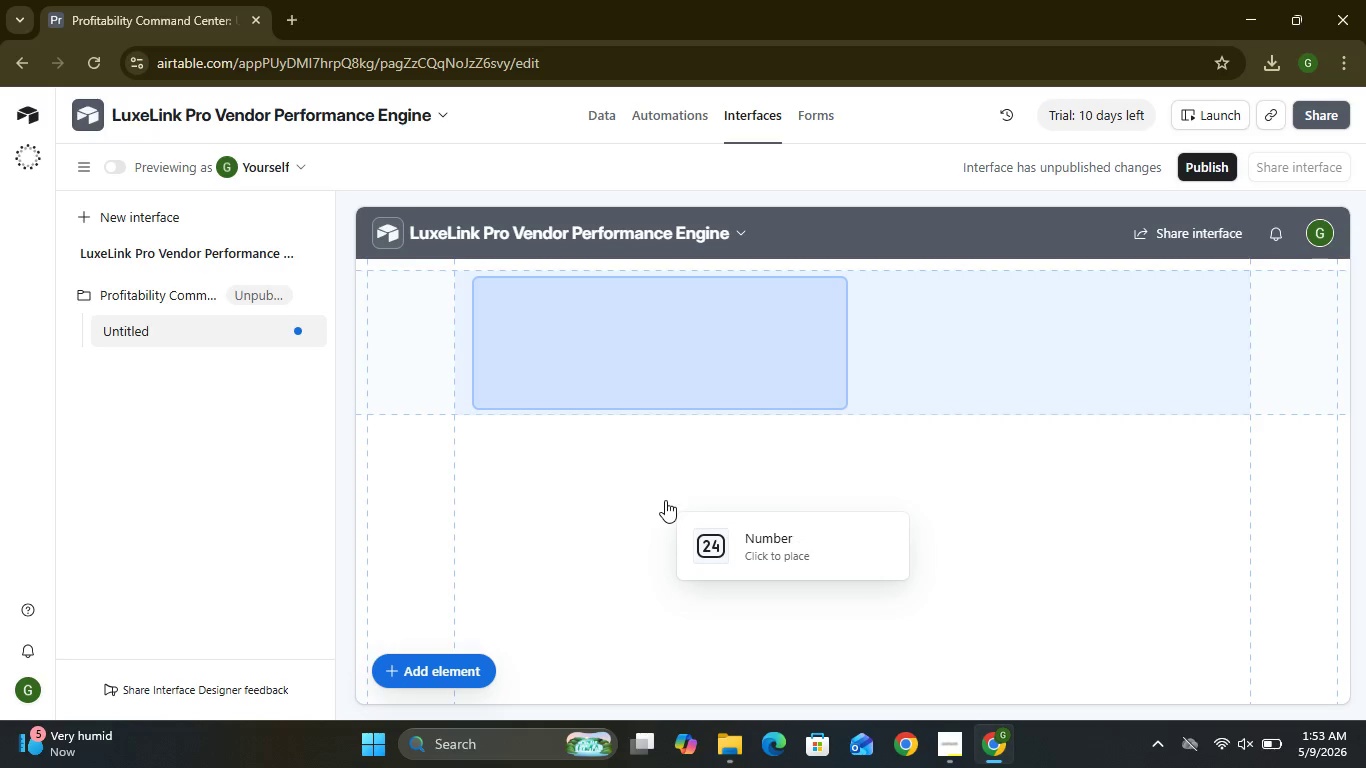 
left_click([524, 312])
 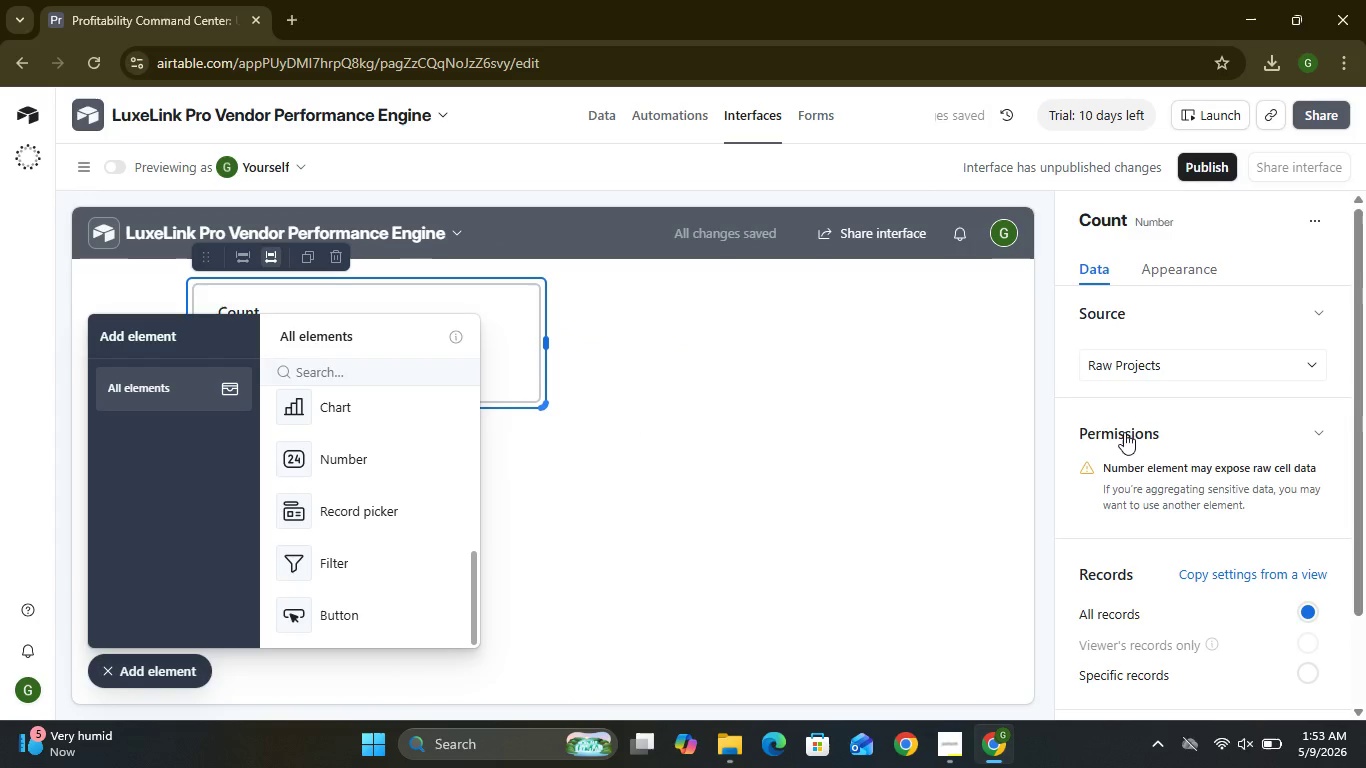 
left_click([1264, 372])
 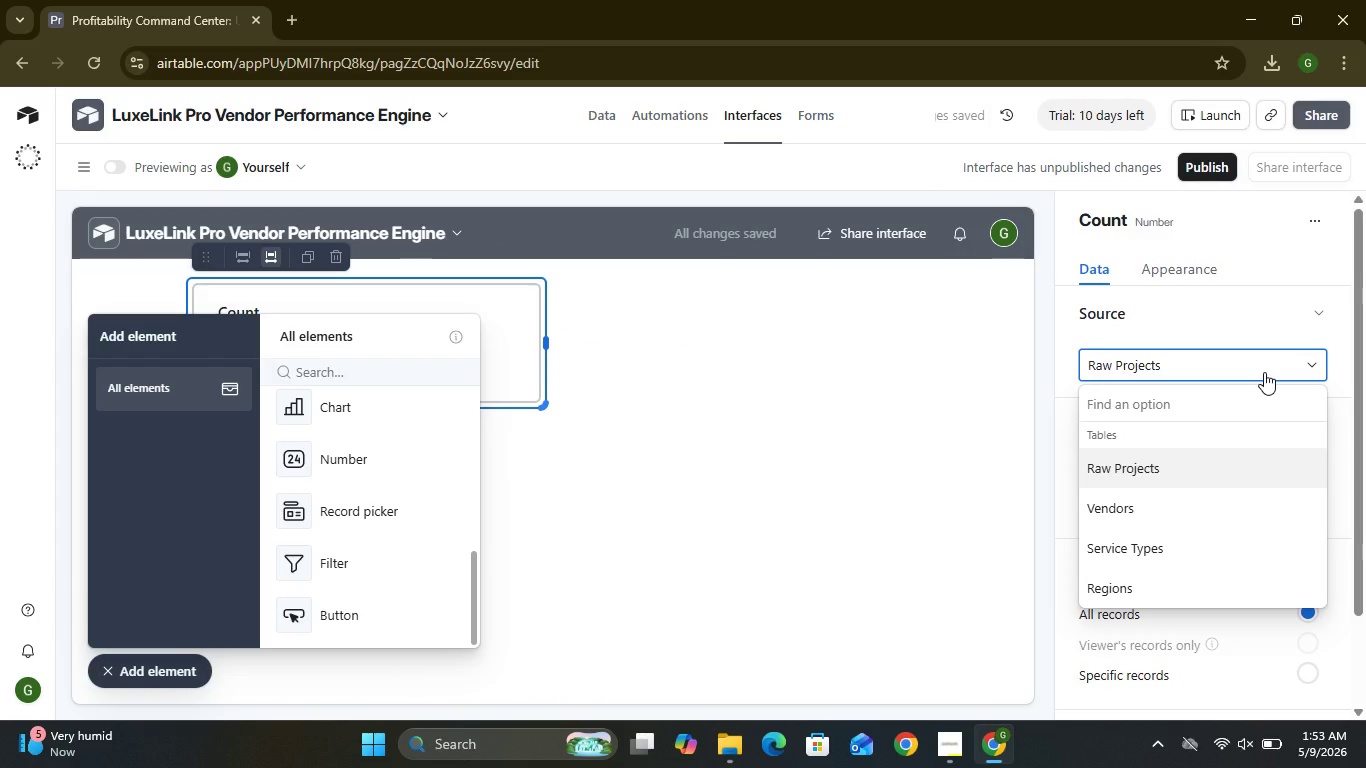 
left_click([1264, 372])
 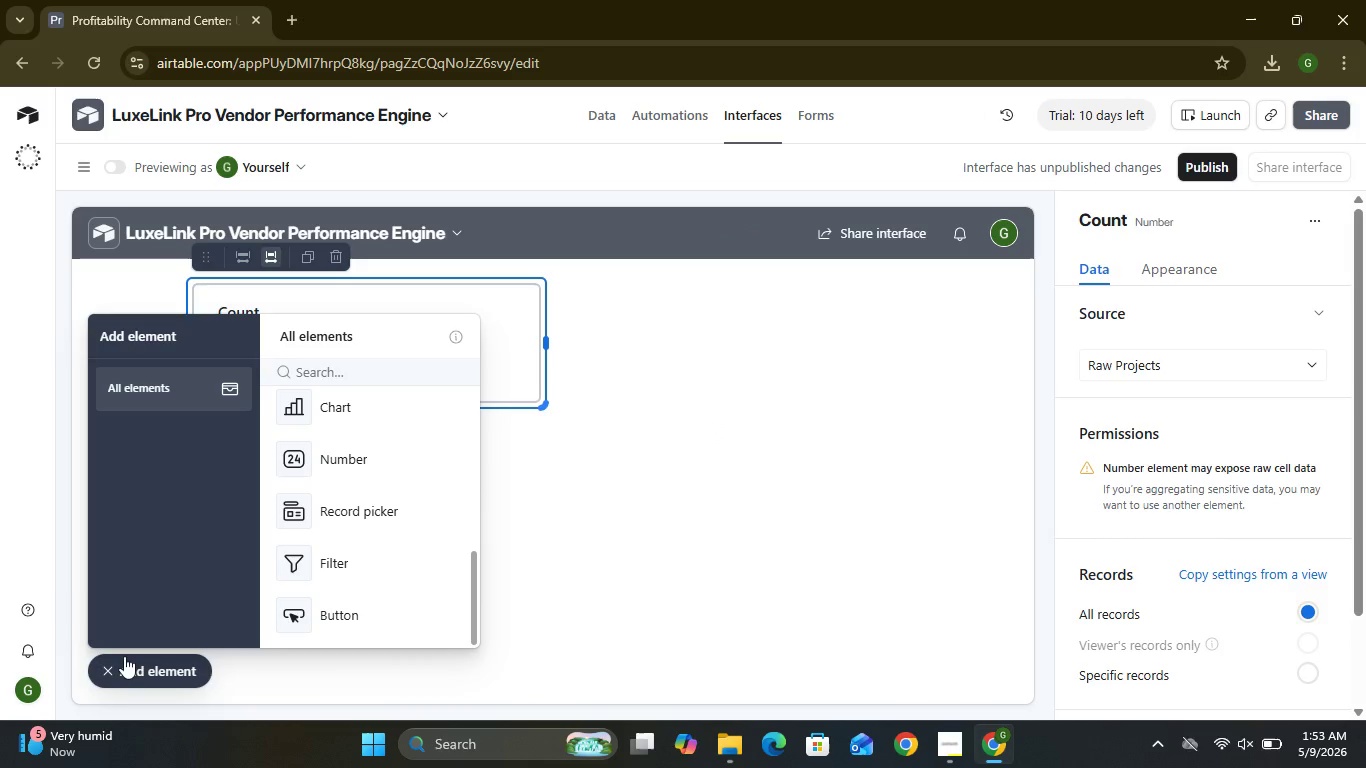 
left_click([108, 668])
 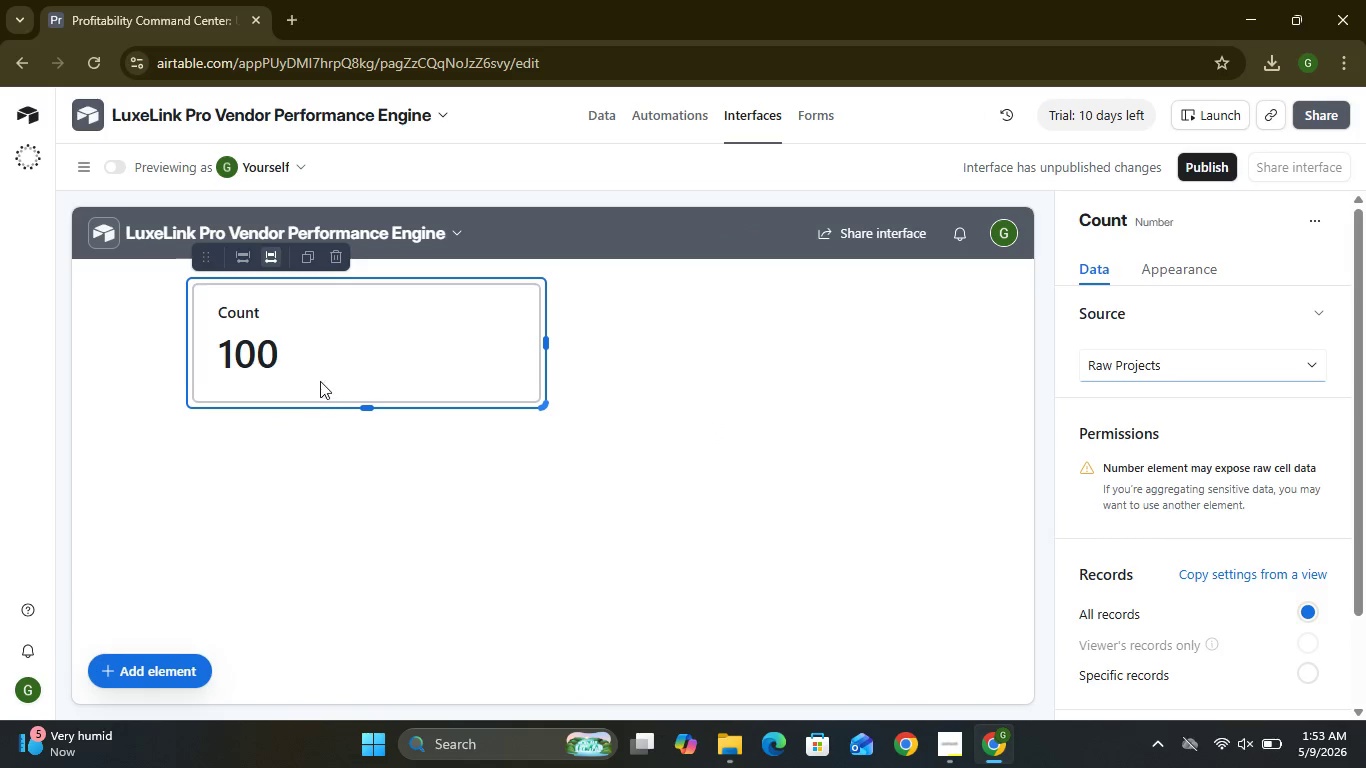 
left_click_drag(start_coordinate=[321, 379], to_coordinate=[370, 414])
 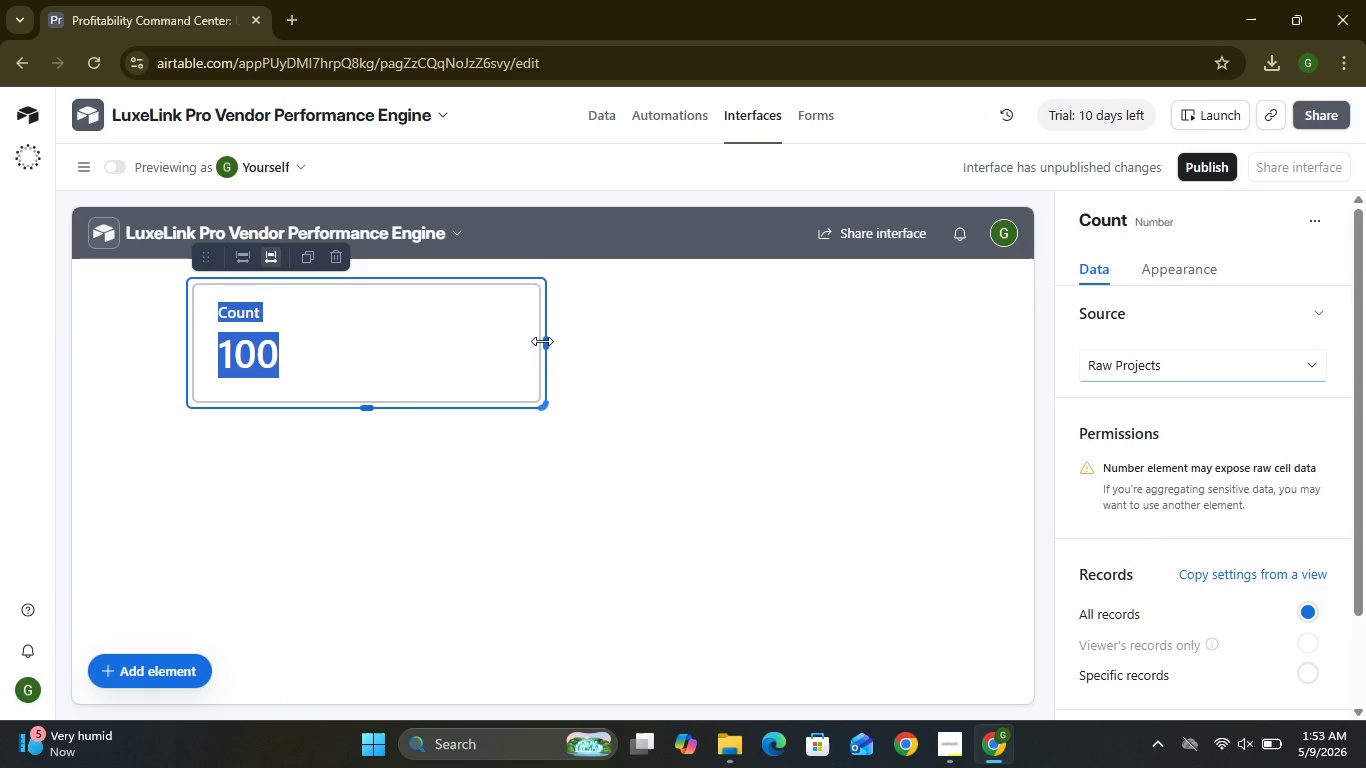 
left_click_drag(start_coordinate=[546, 338], to_coordinate=[741, 333])
 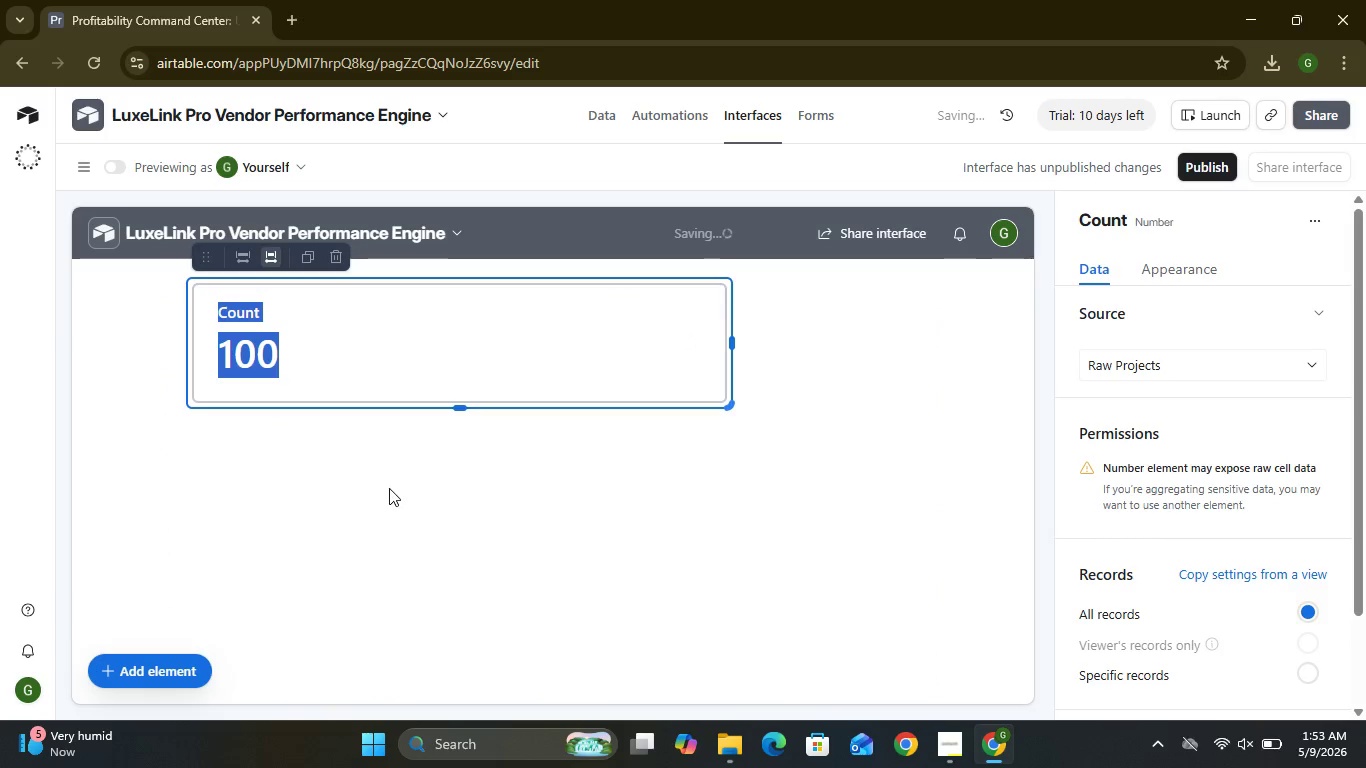 
left_click([389, 488])
 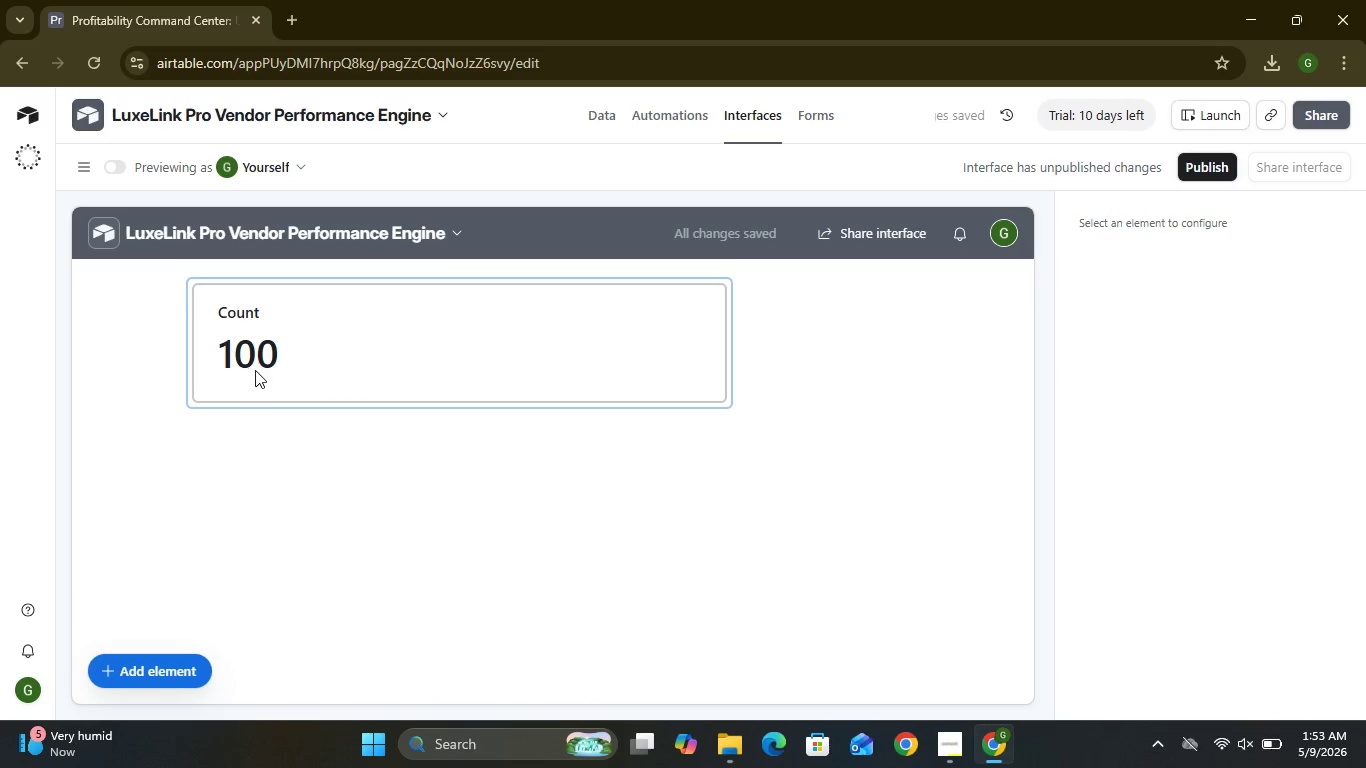 
left_click_drag(start_coordinate=[357, 359], to_coordinate=[107, 305])
 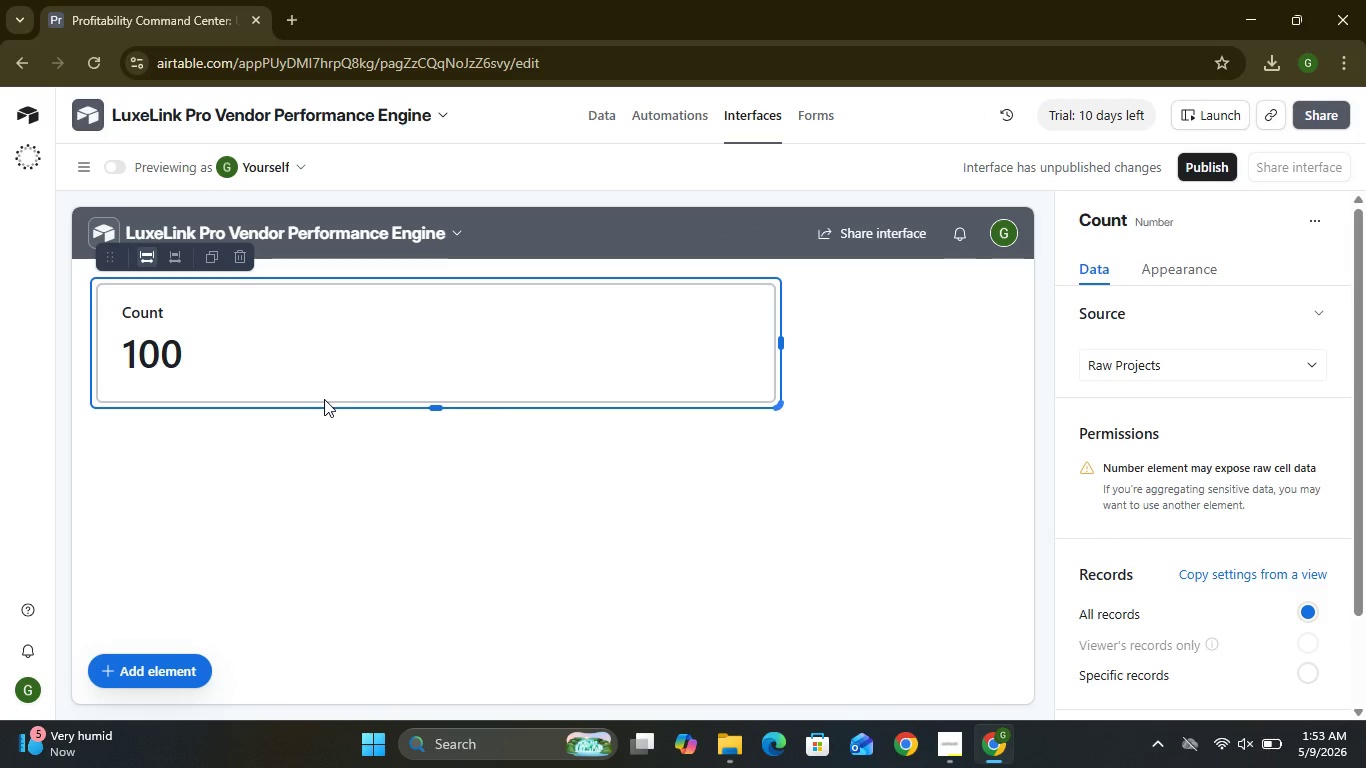 
wait(13.95)
 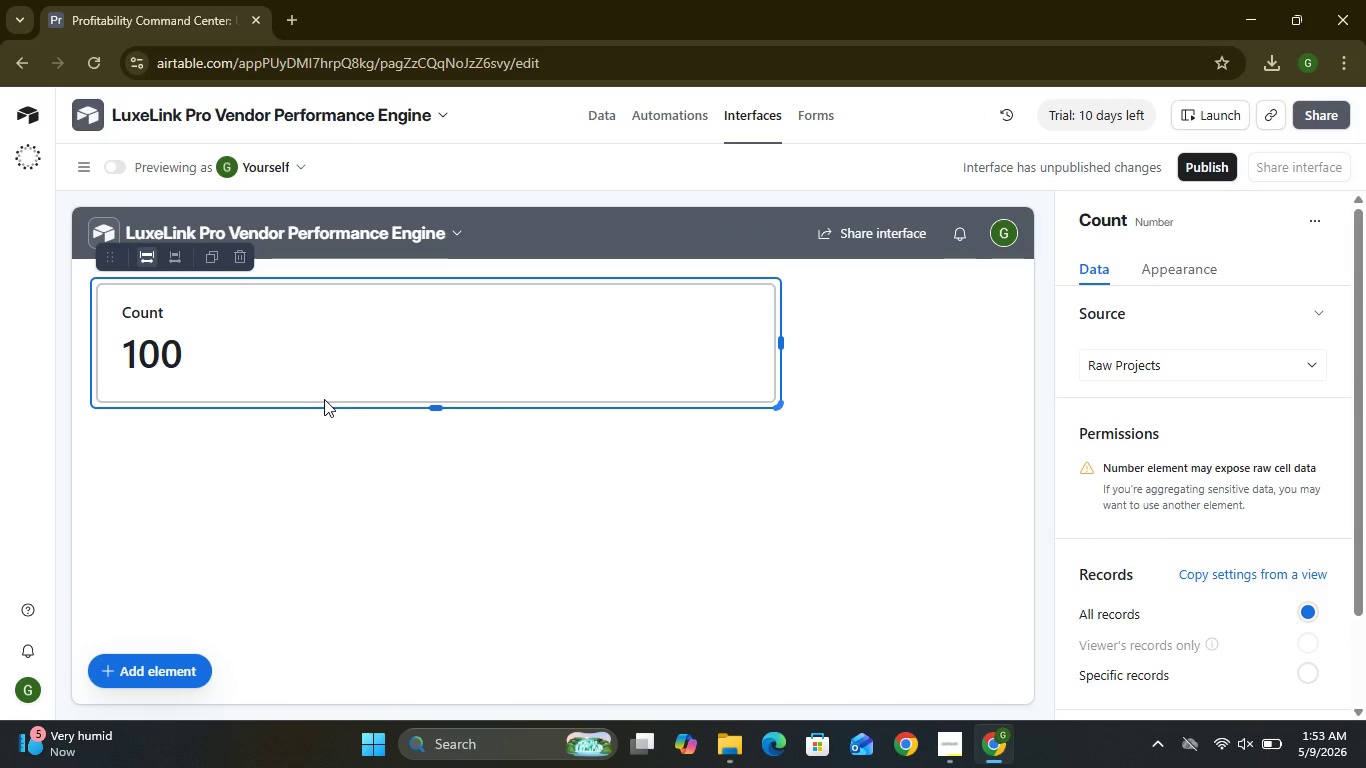 
left_click([1315, 435])
 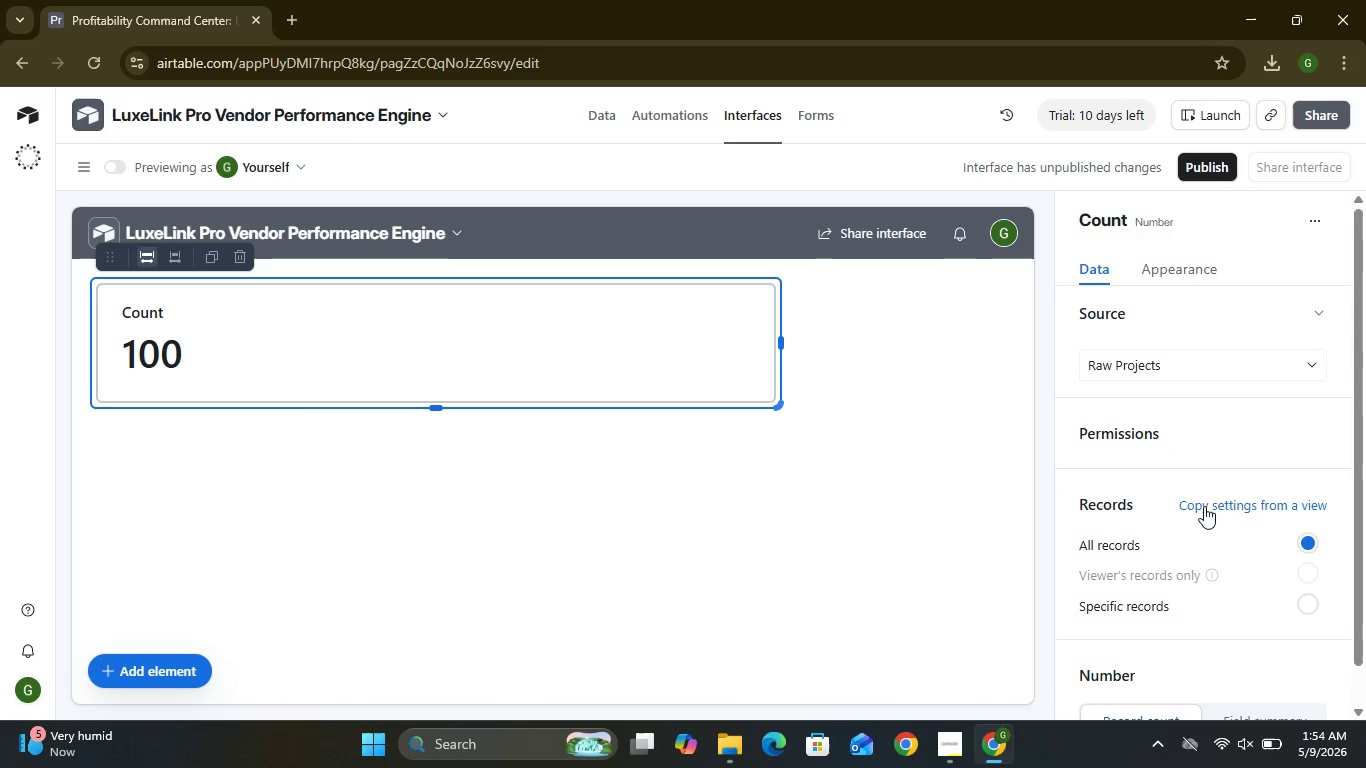 
wait(5.62)
 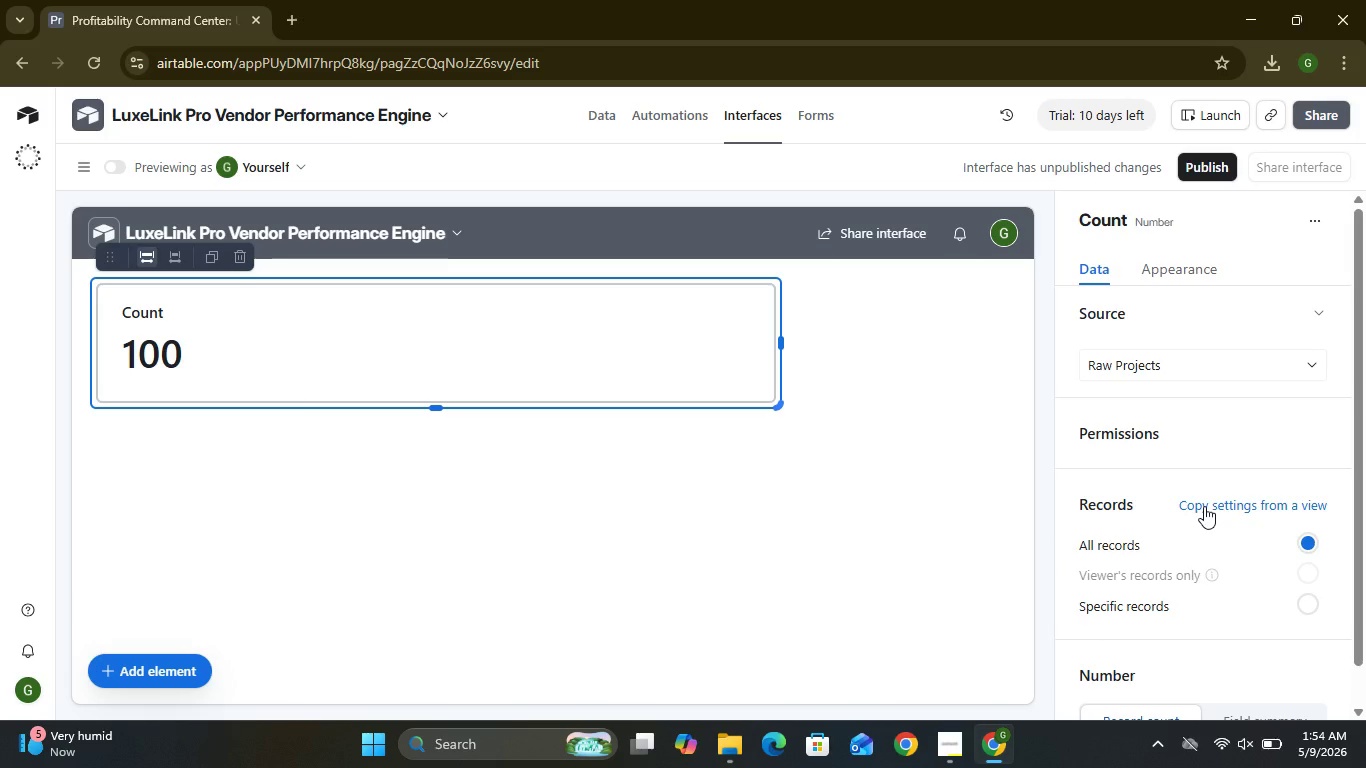 
left_click([1316, 310])
 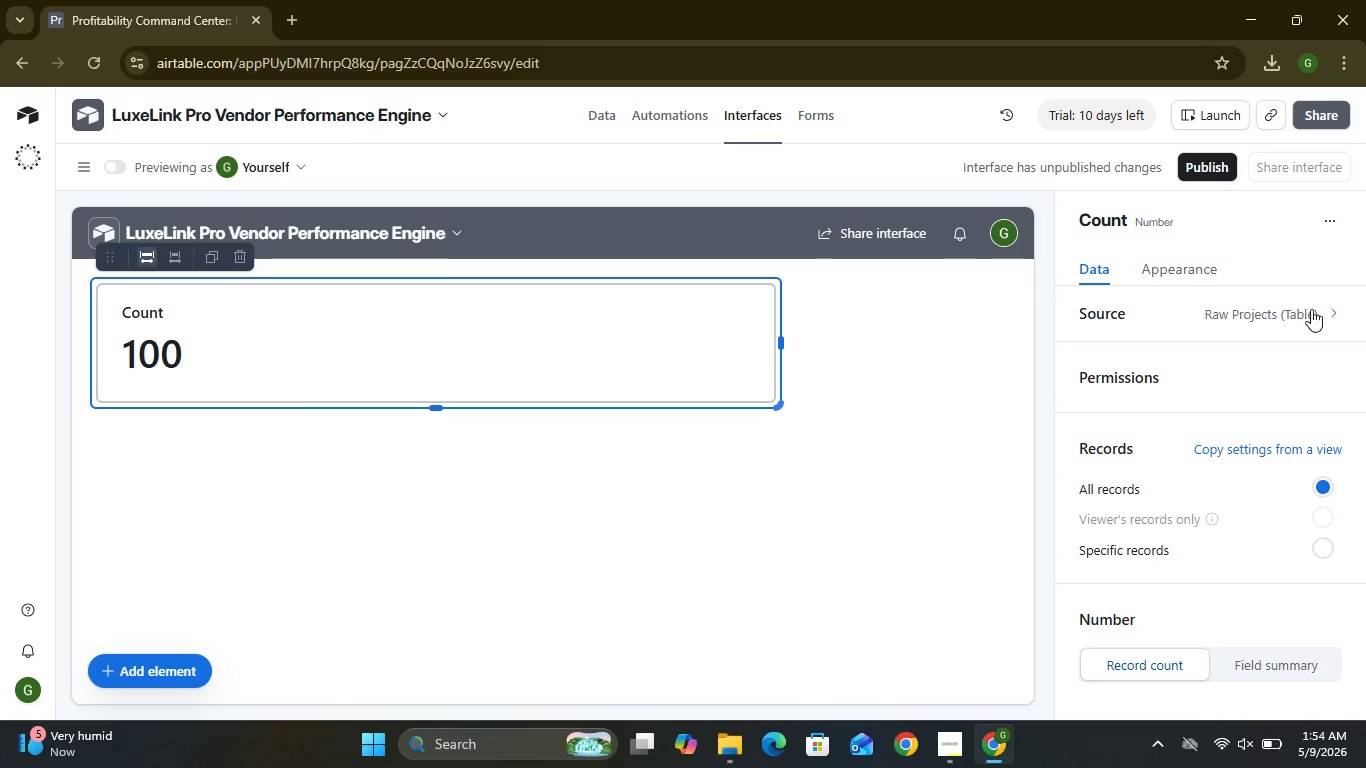 
left_click([1165, 275])
 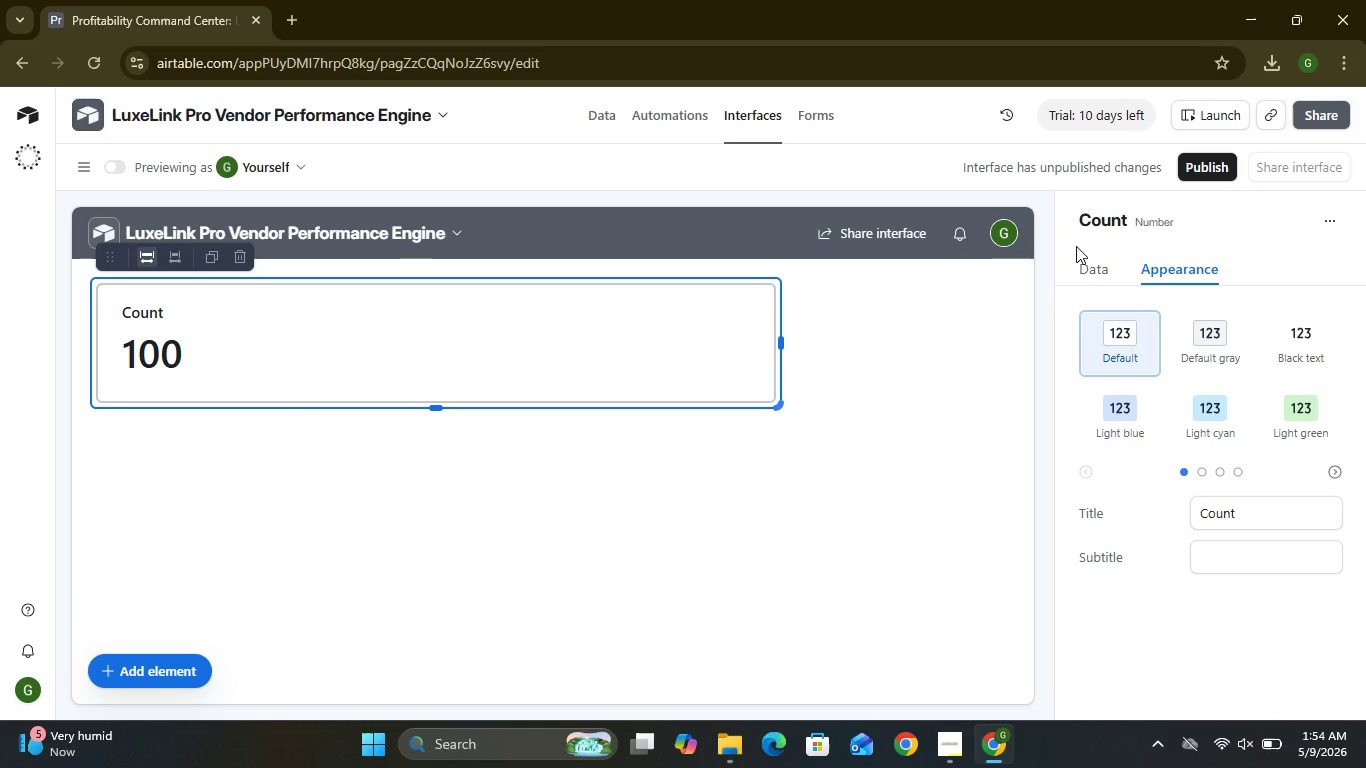 
left_click([1103, 267])
 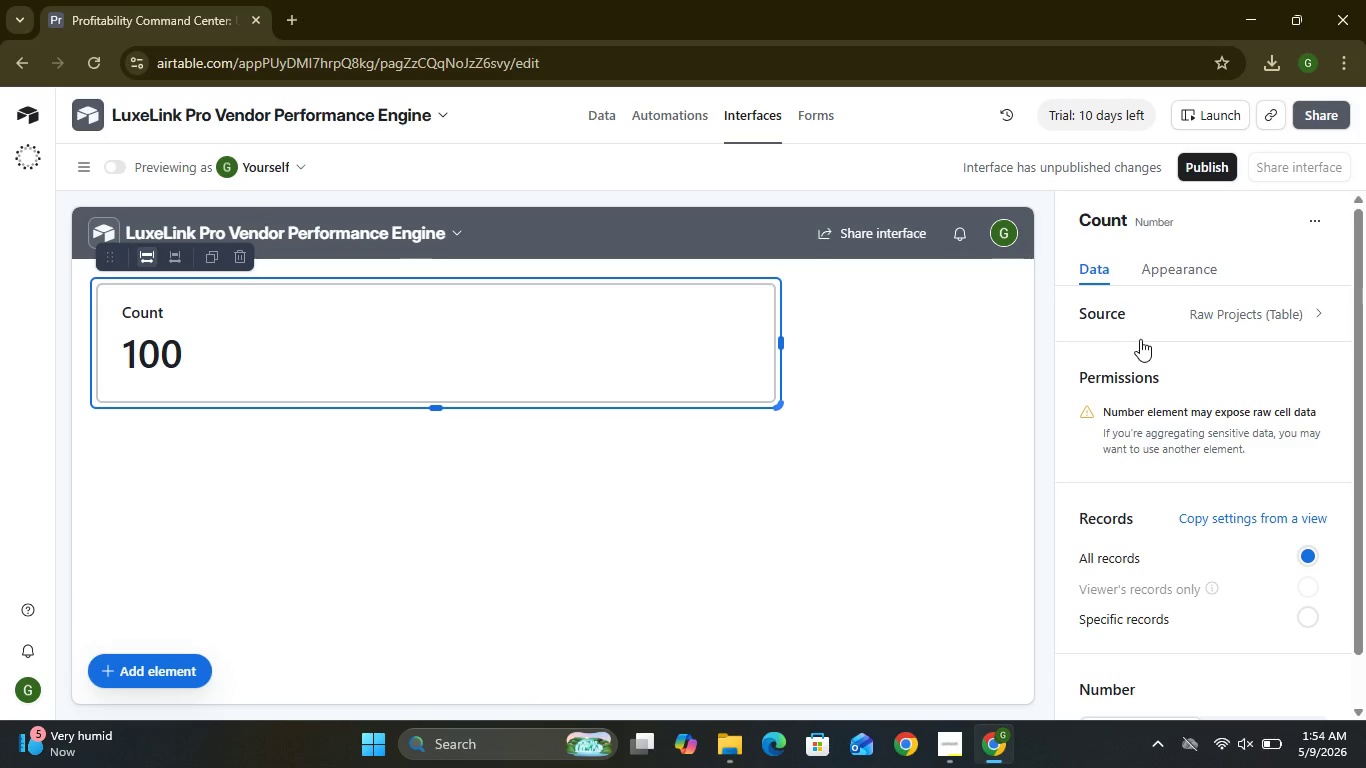 
mouse_move([1127, 381])
 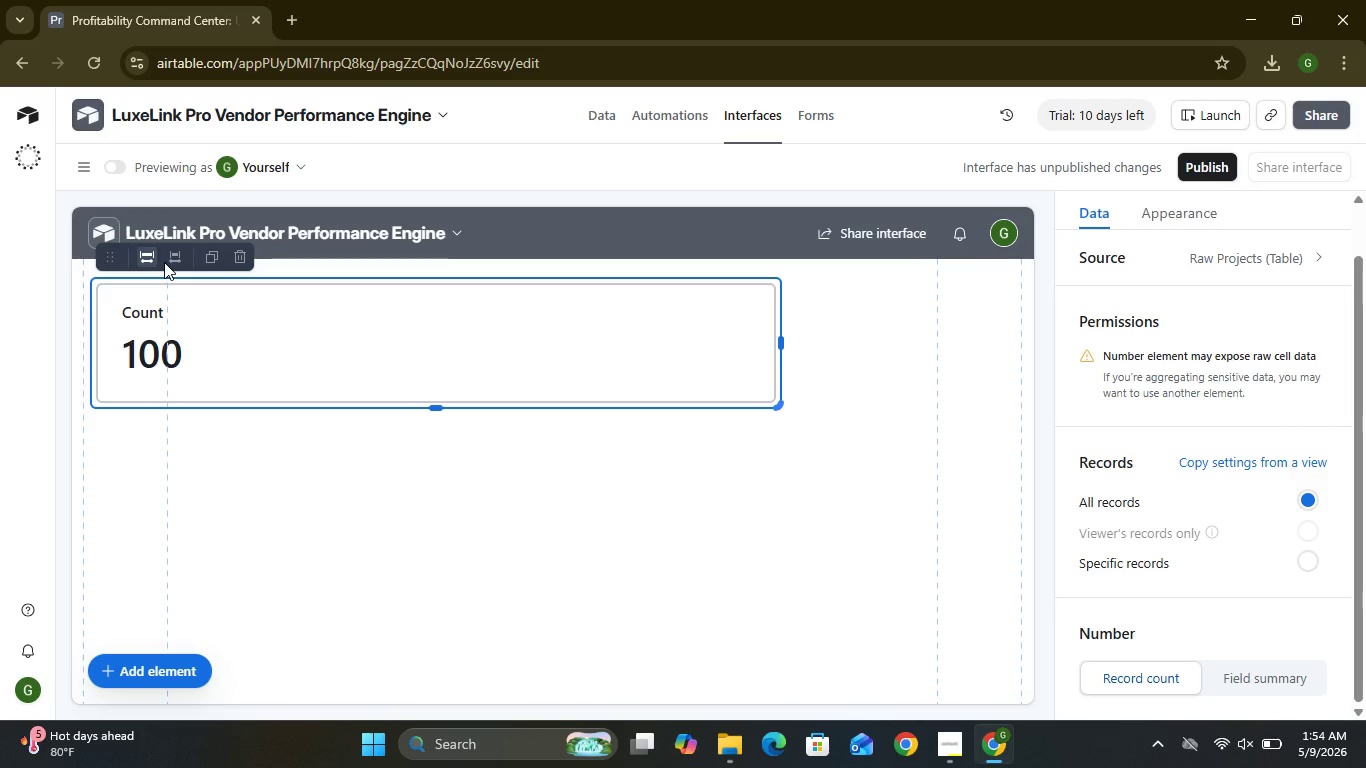 
mouse_move([230, 263])
 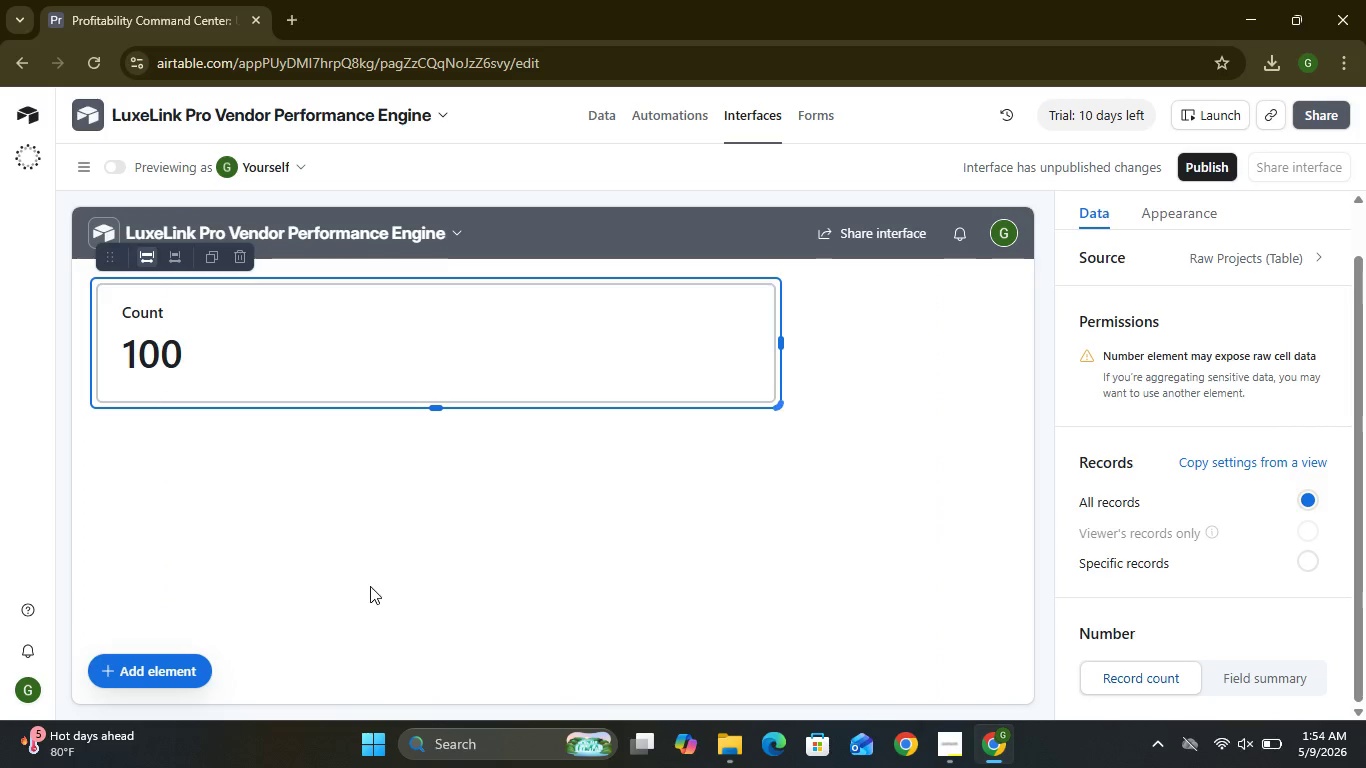 
wait(8.01)
 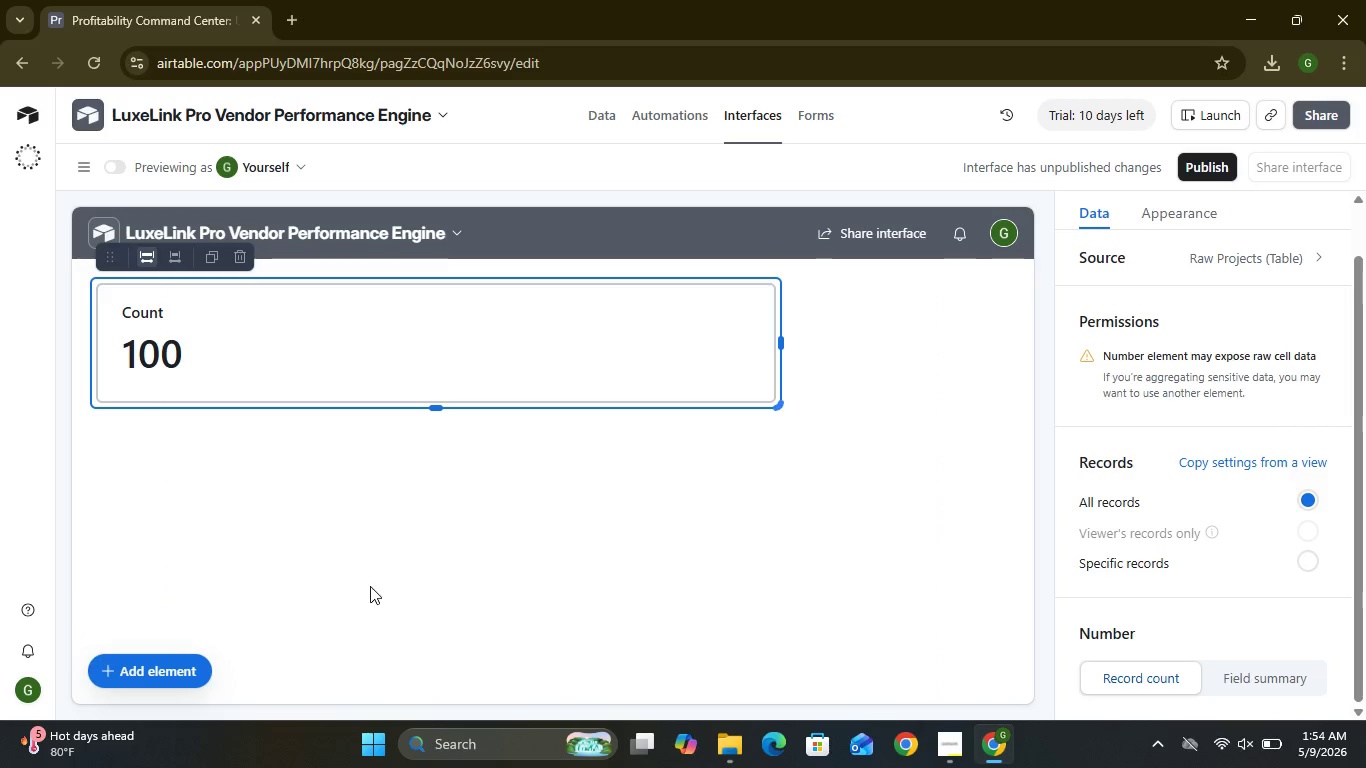 
left_click([1215, 567])
 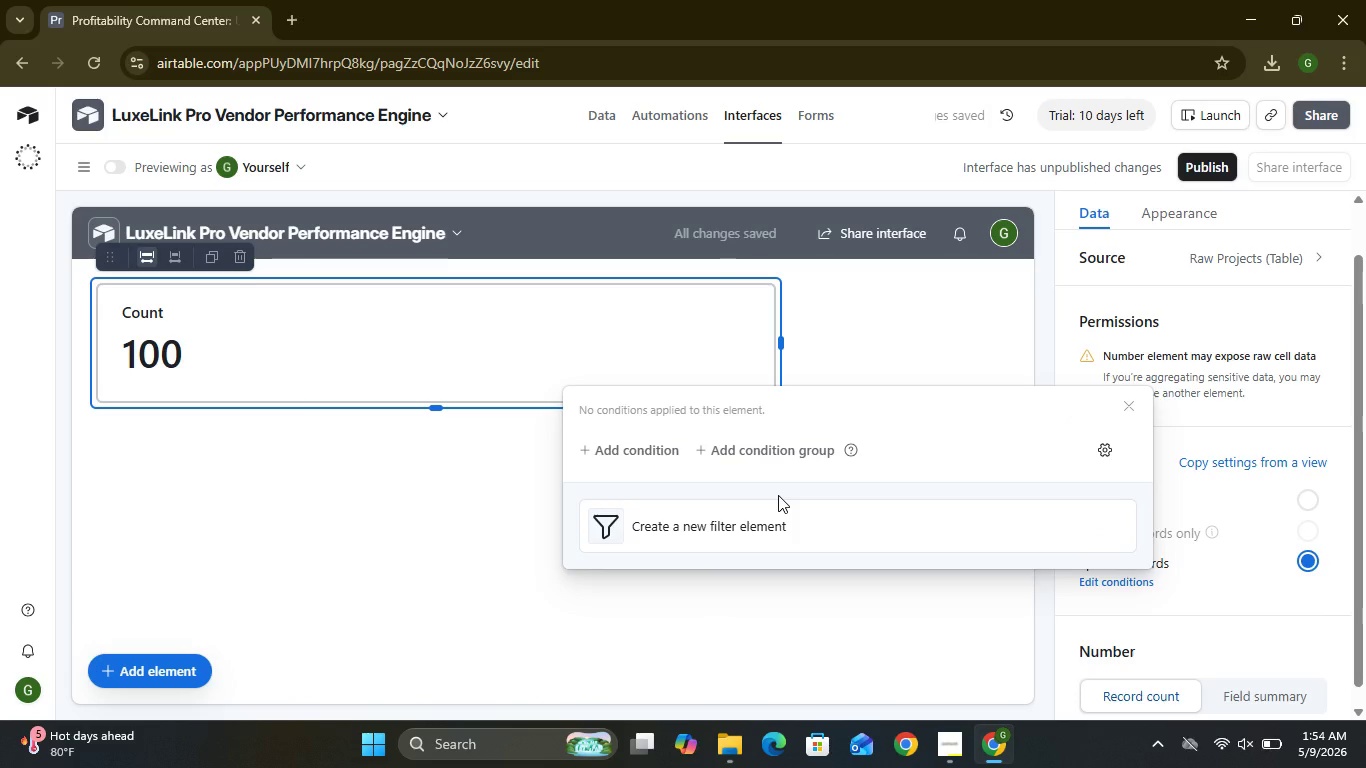 
wait(9.26)
 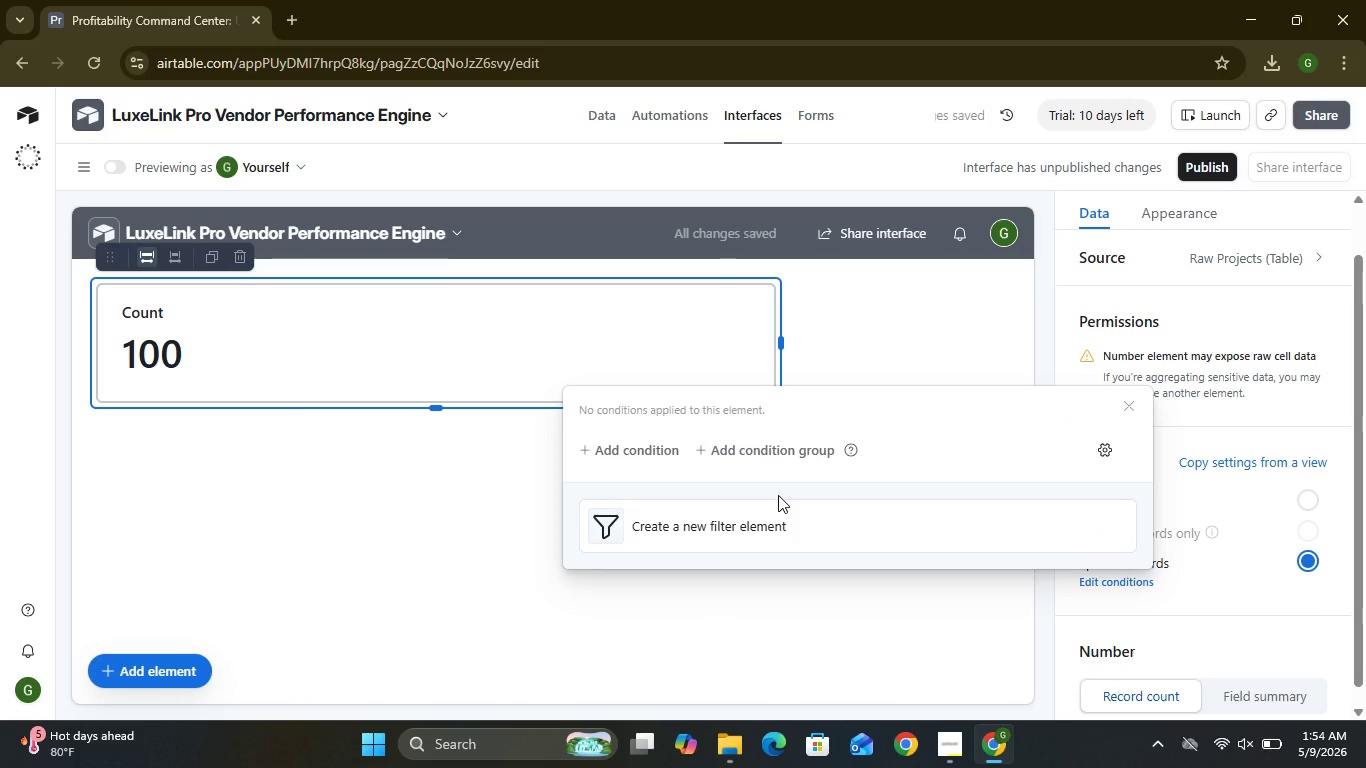 
left_click([1123, 406])
 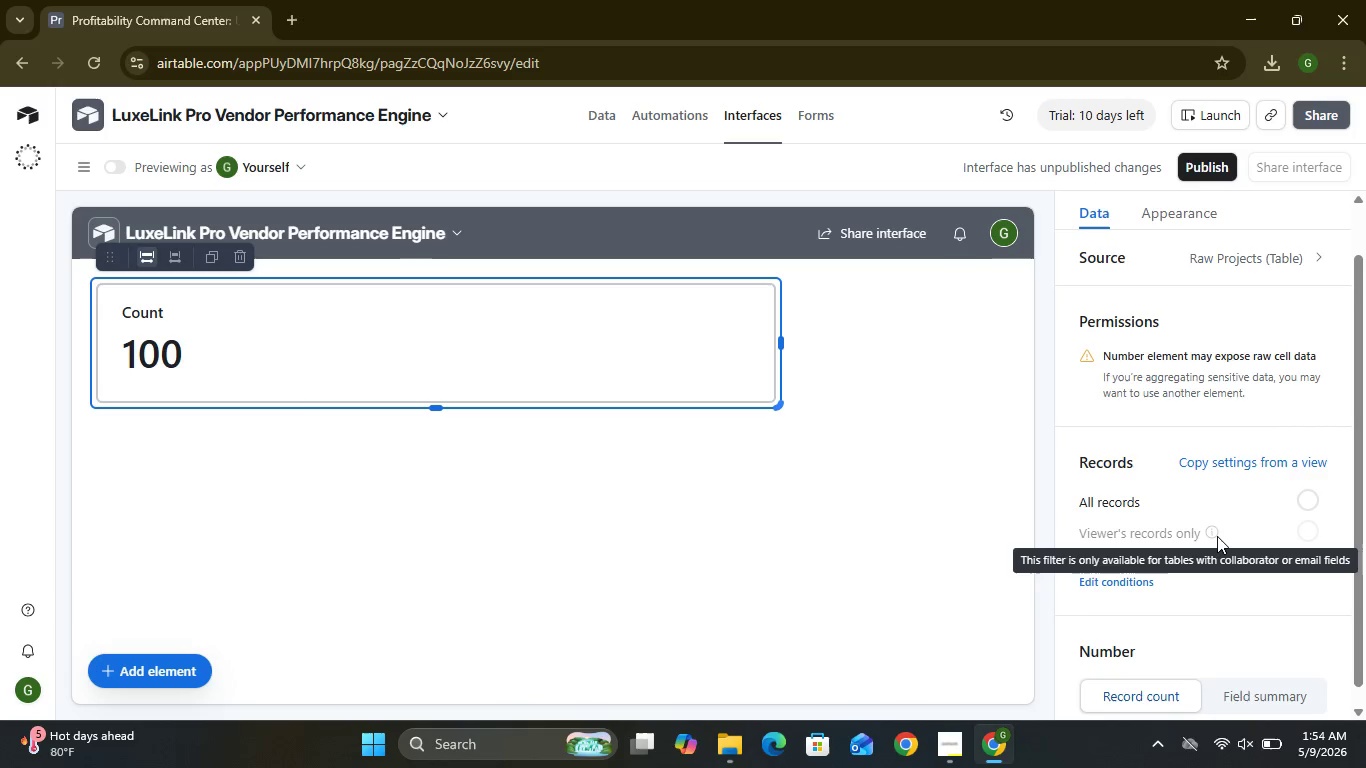 
left_click([1217, 536])
 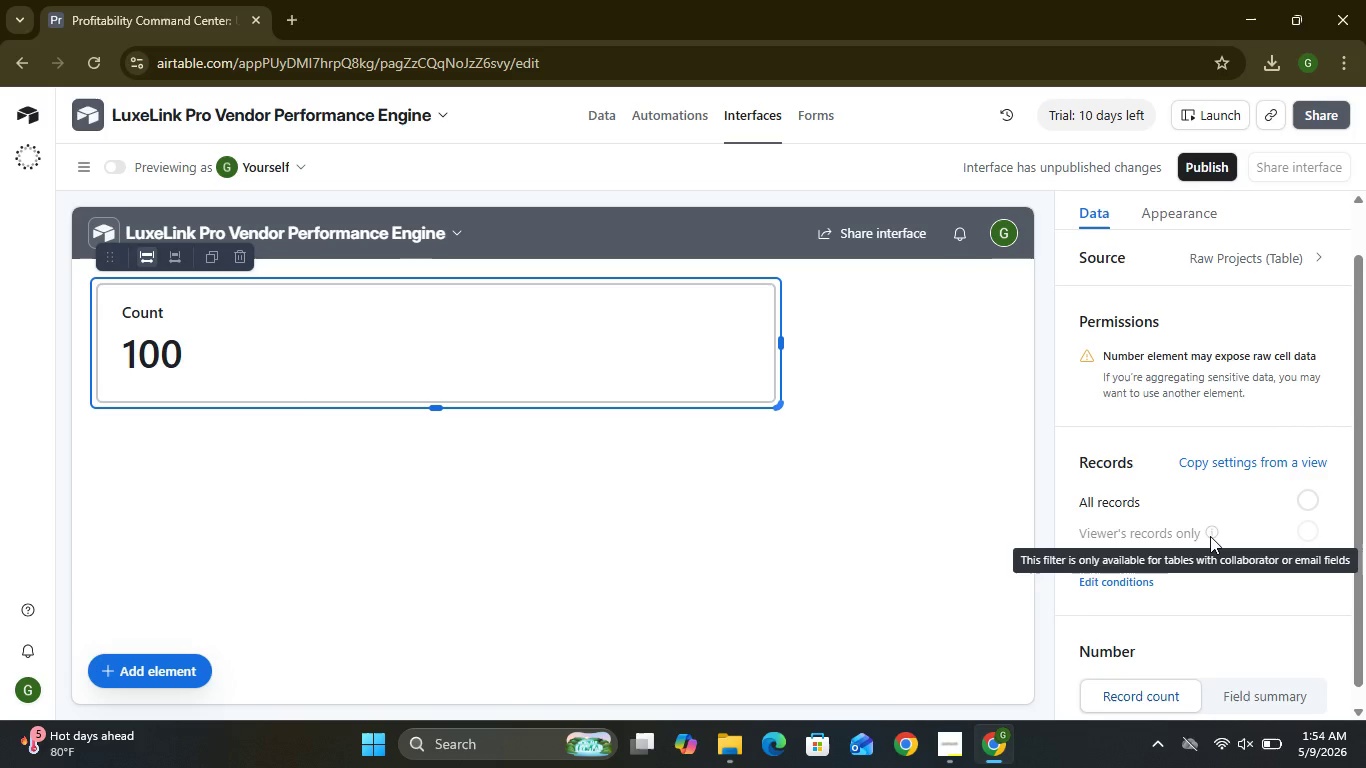 
left_click([1210, 536])
 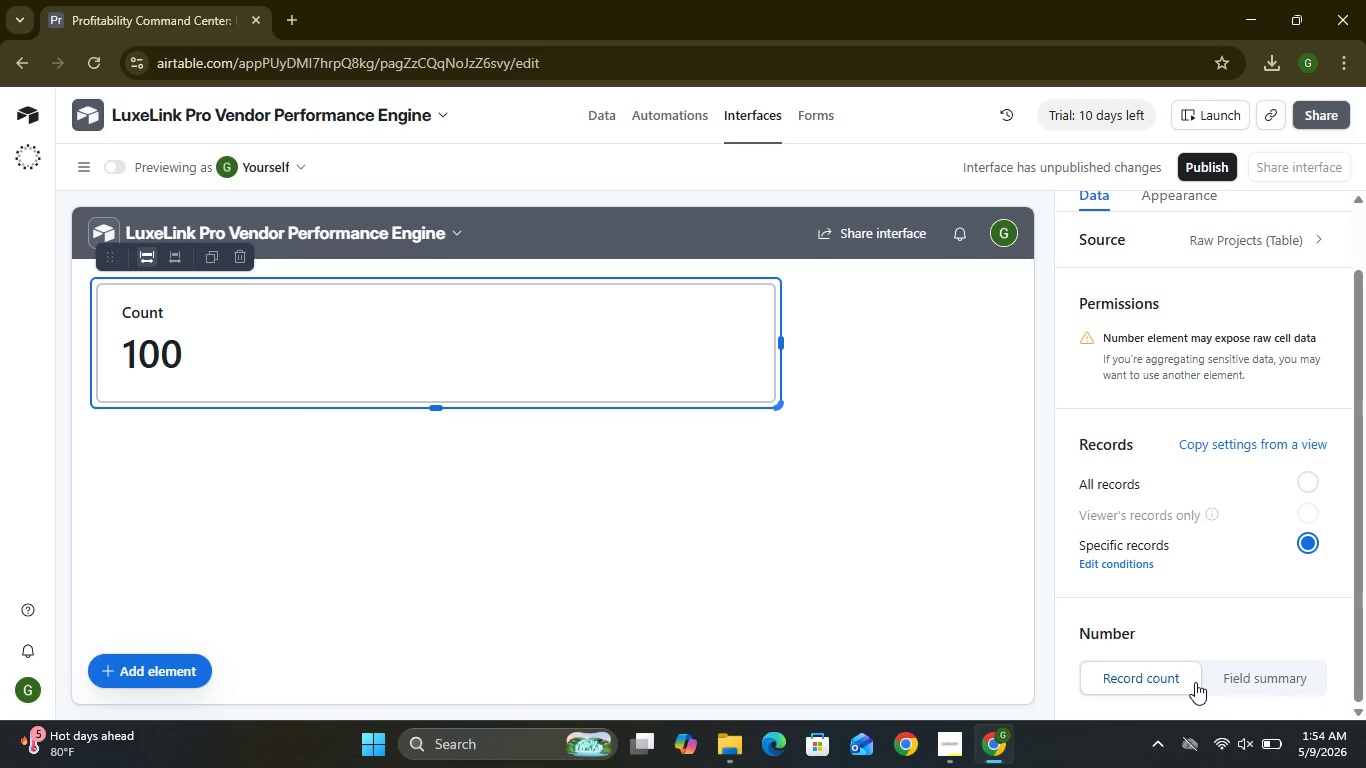 
left_click([1228, 678])
 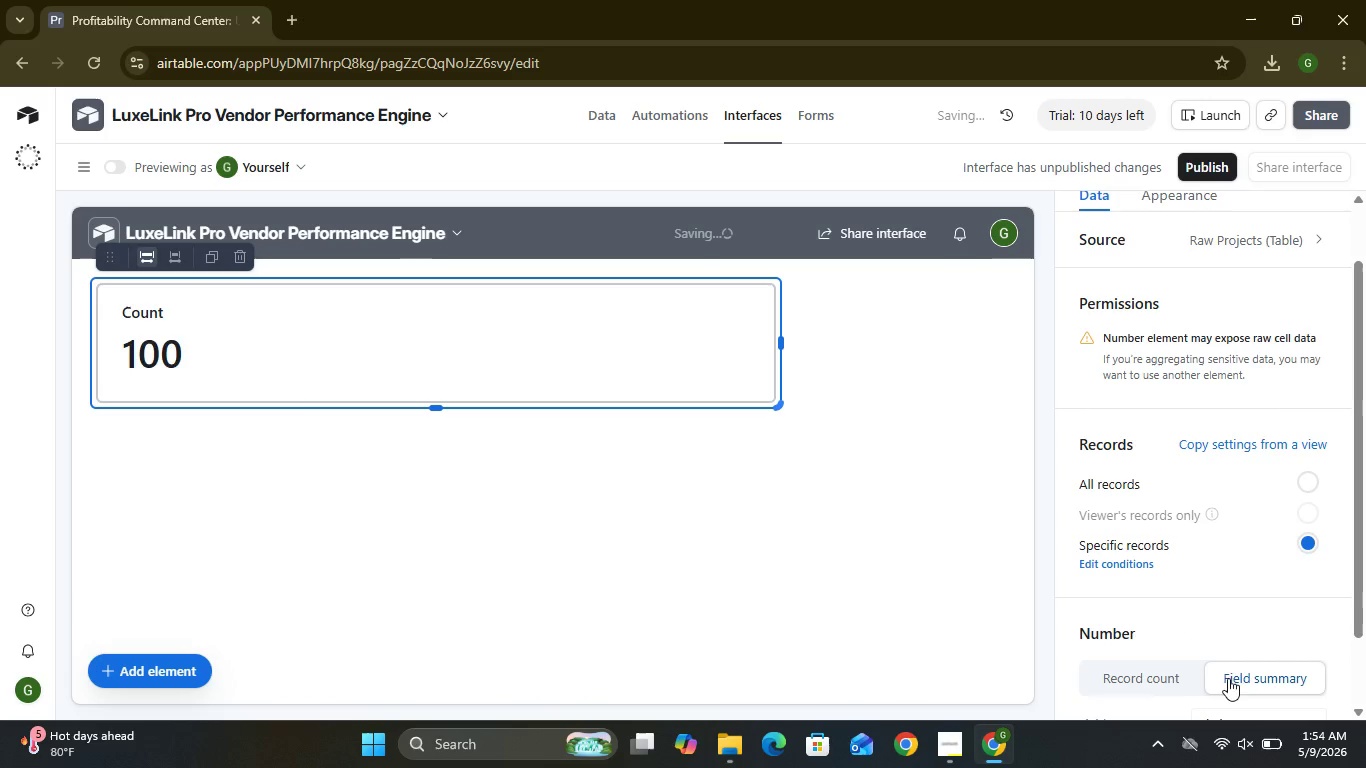 
mouse_move([1174, 625])
 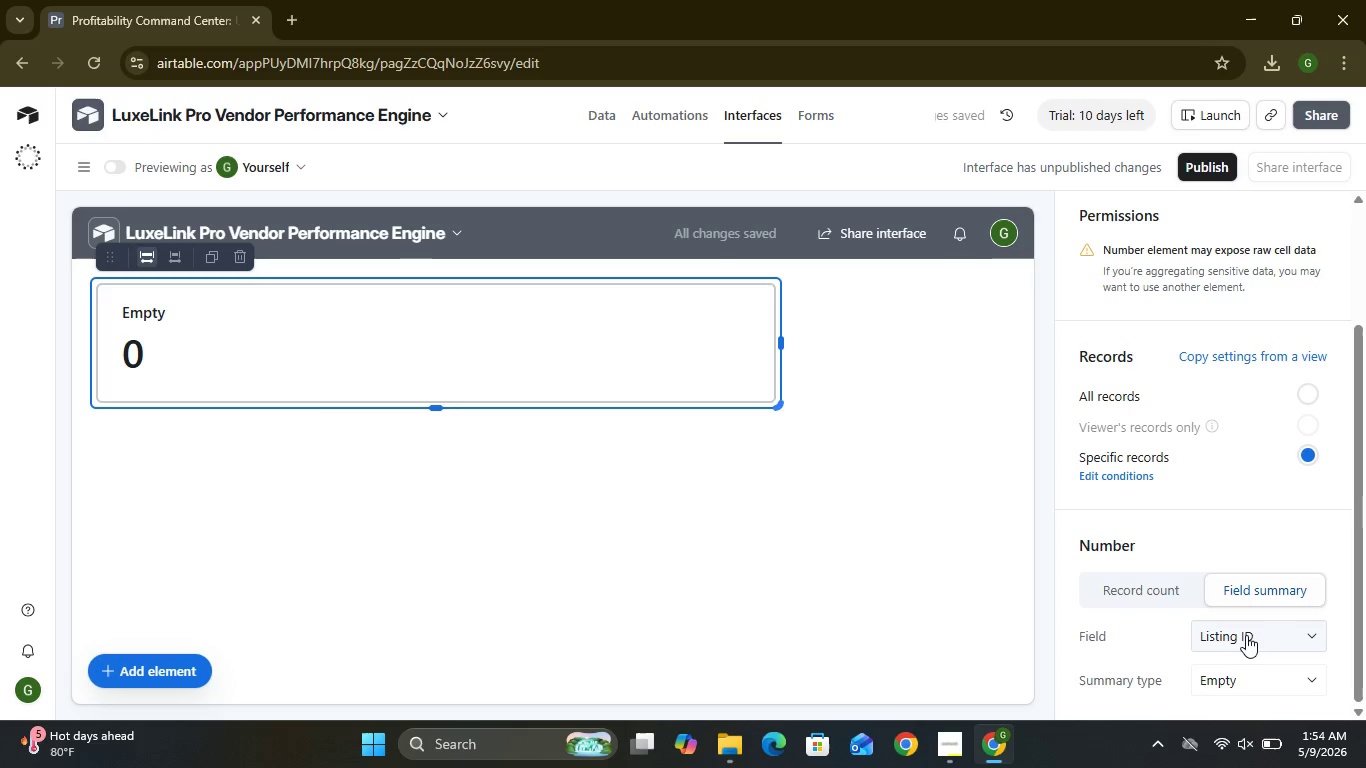 
left_click([1246, 635])
 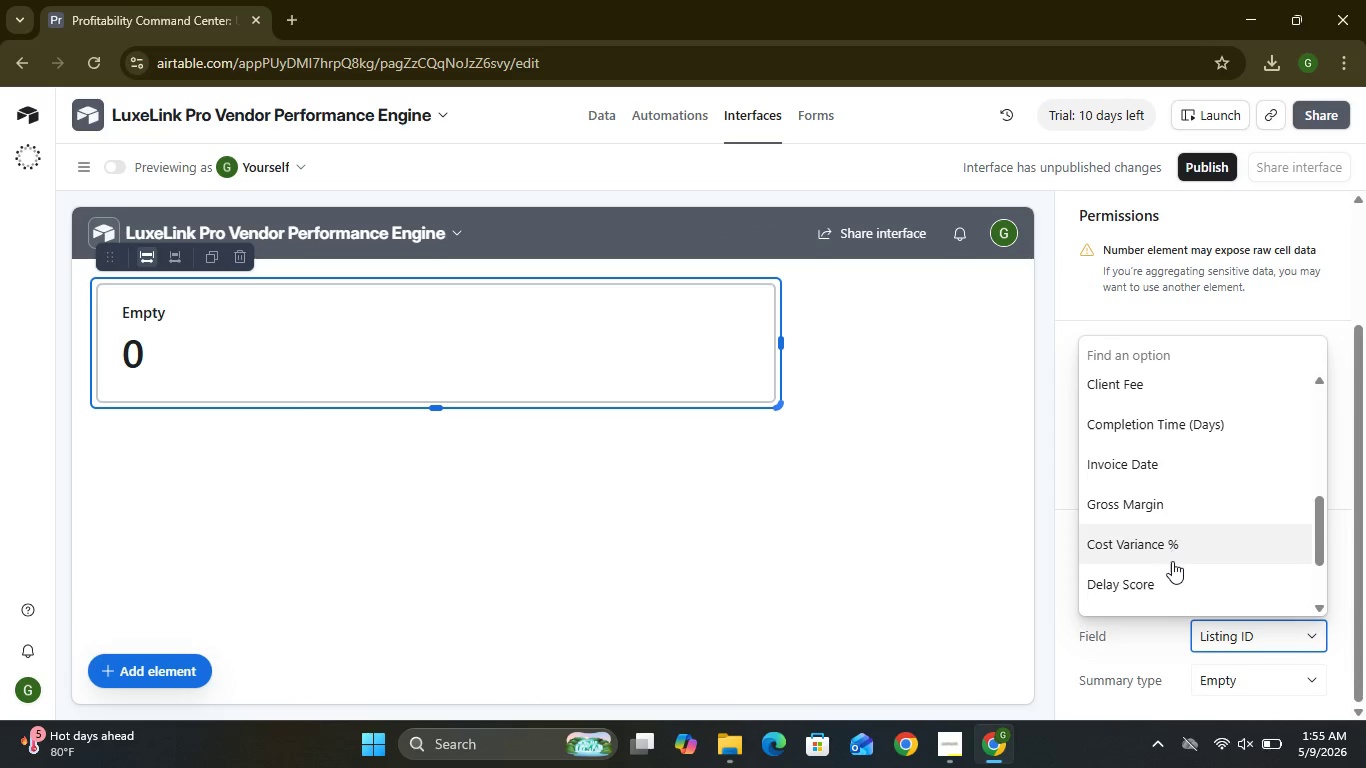 
wait(5.55)
 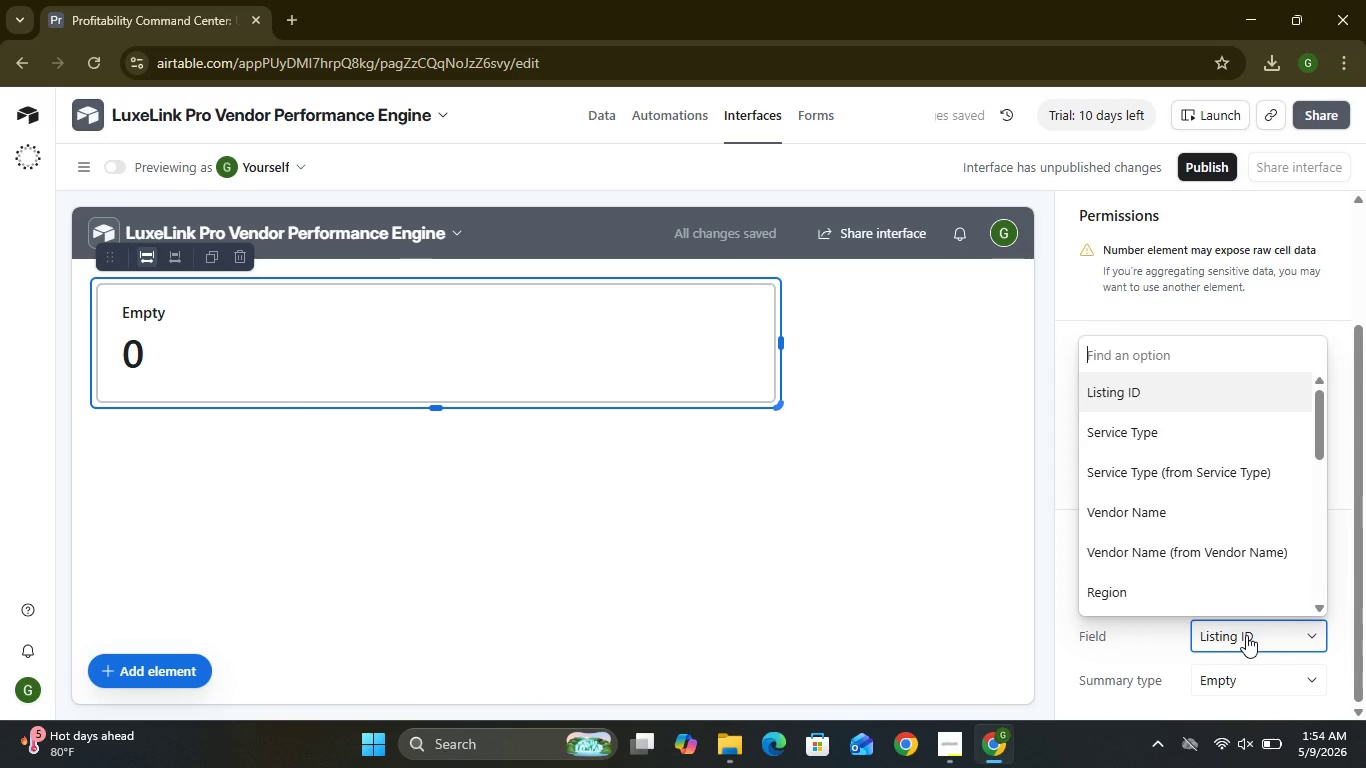 
left_click([1146, 512])
 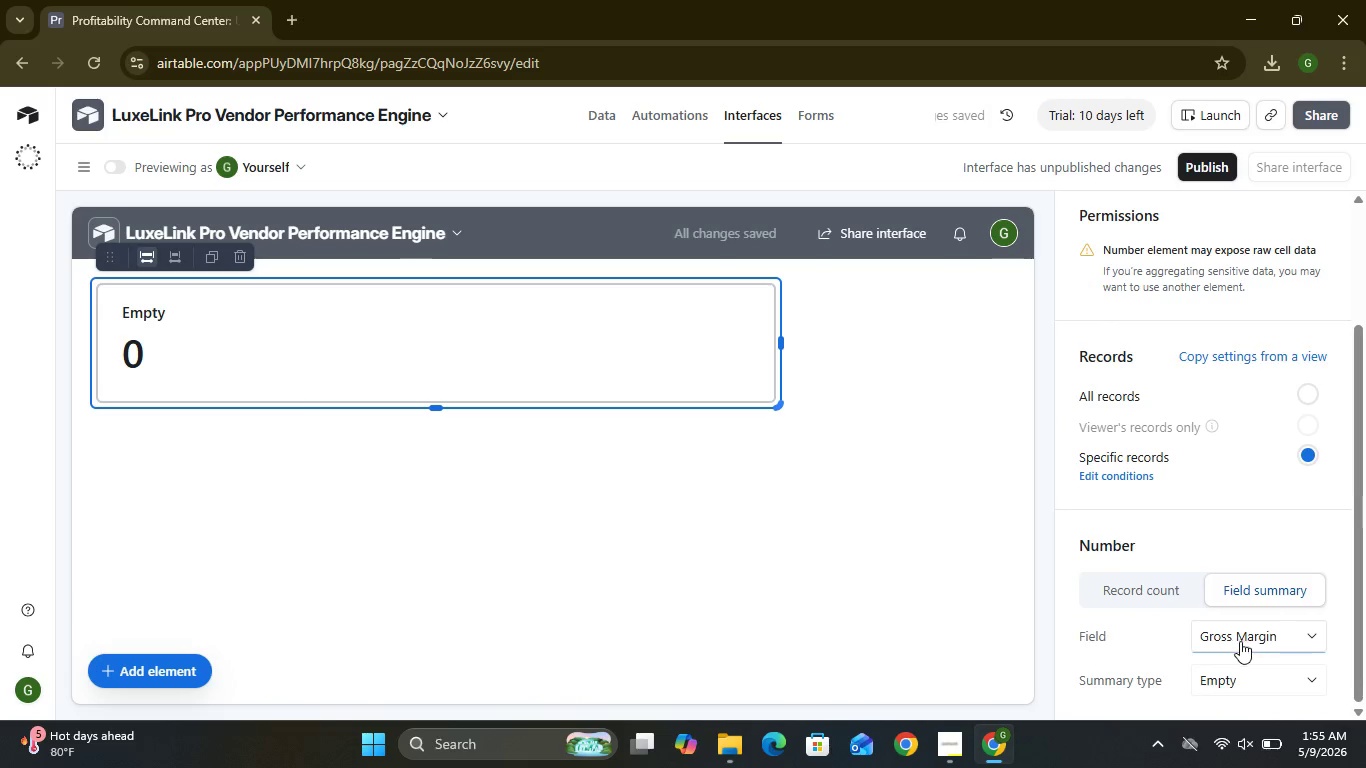 
left_click([1248, 679])
 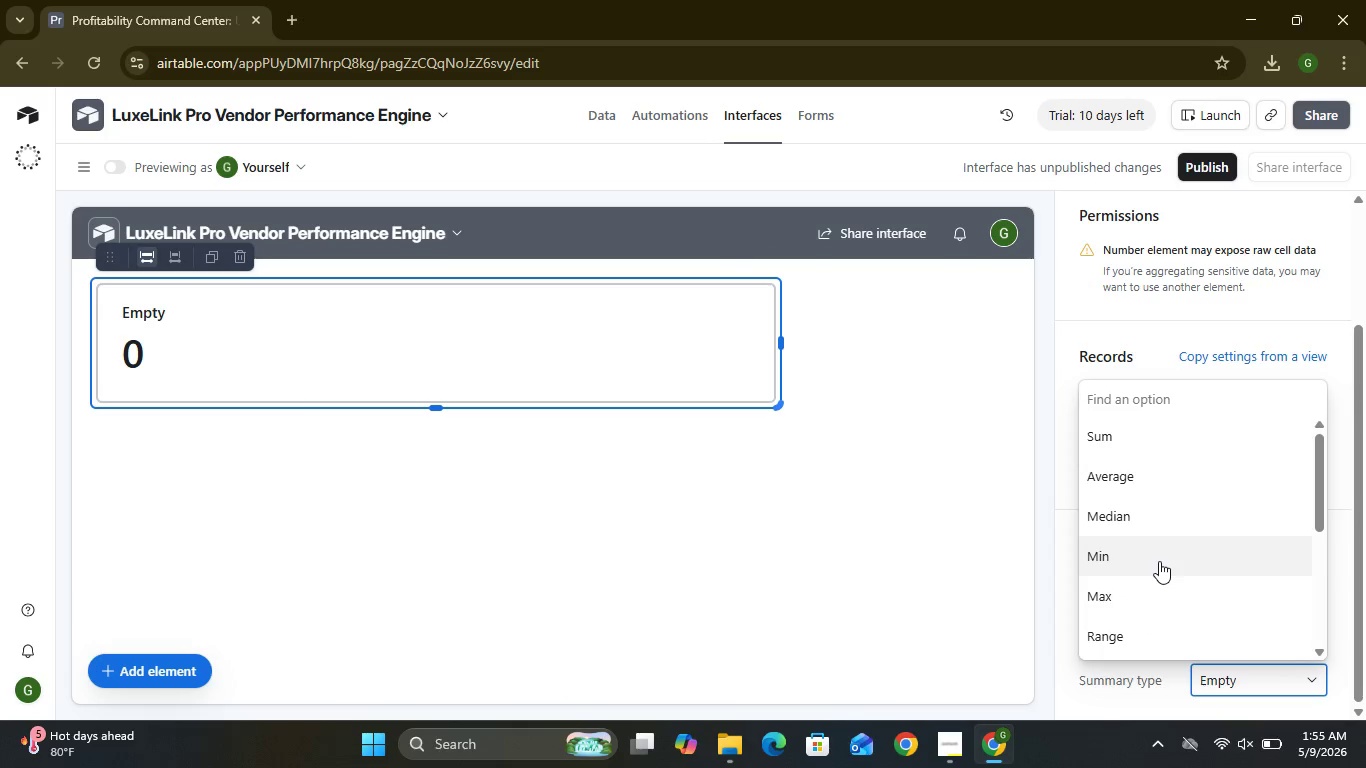 
left_click([1103, 436])
 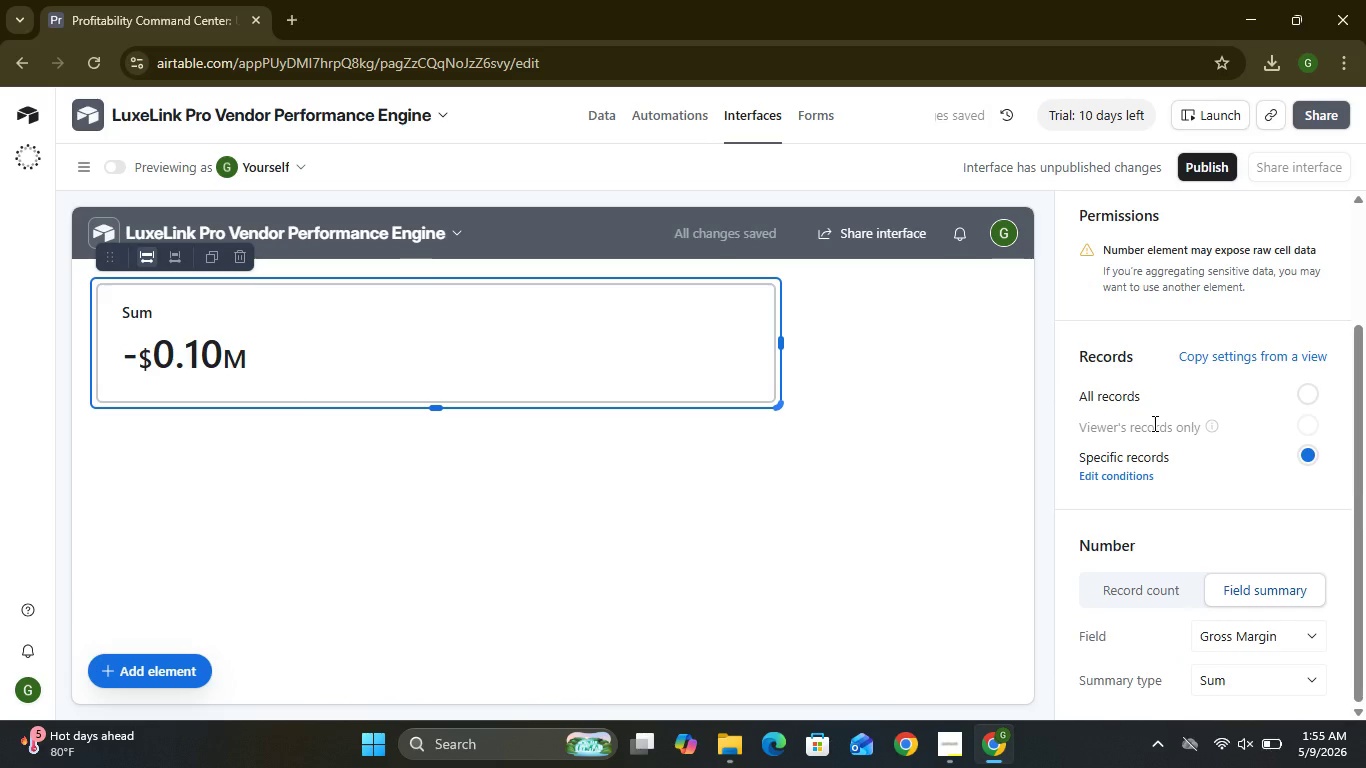 
wait(11.03)
 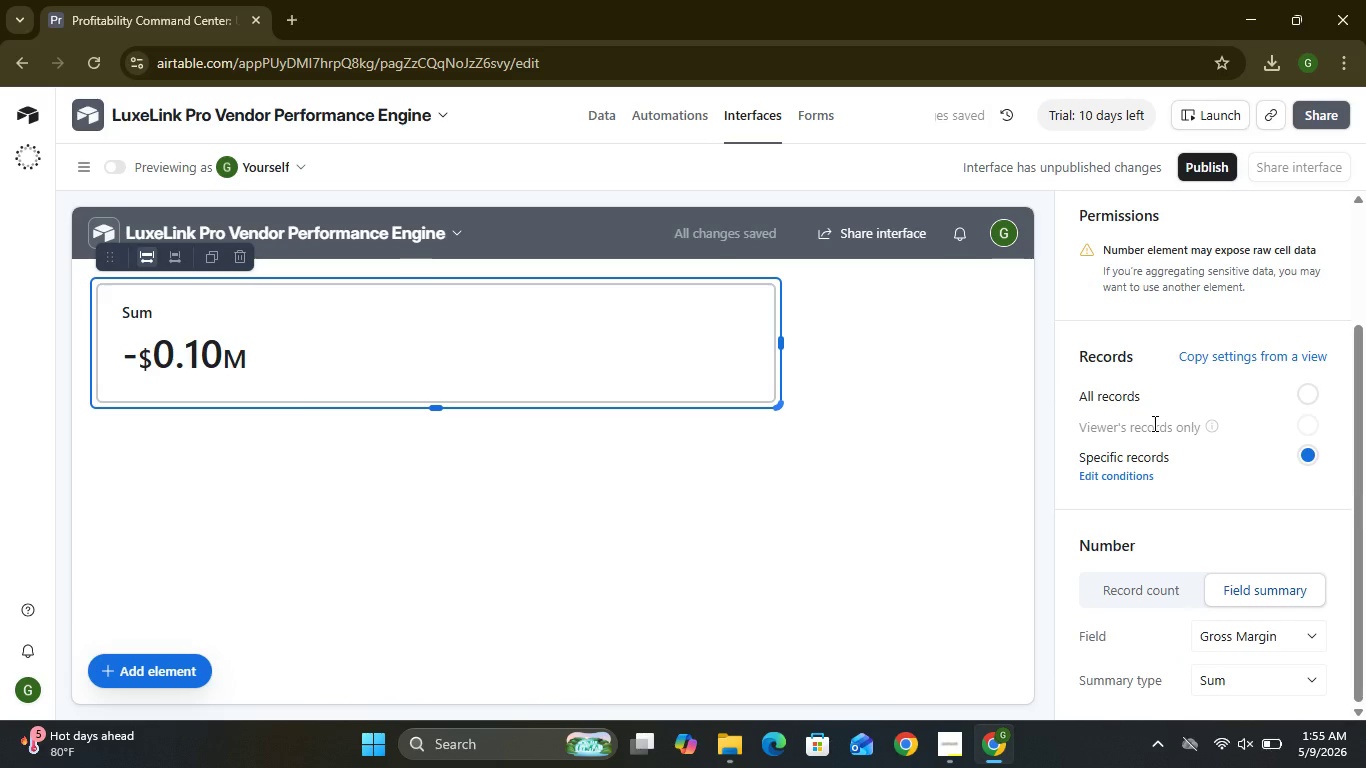 
mouse_move([1201, 319])
 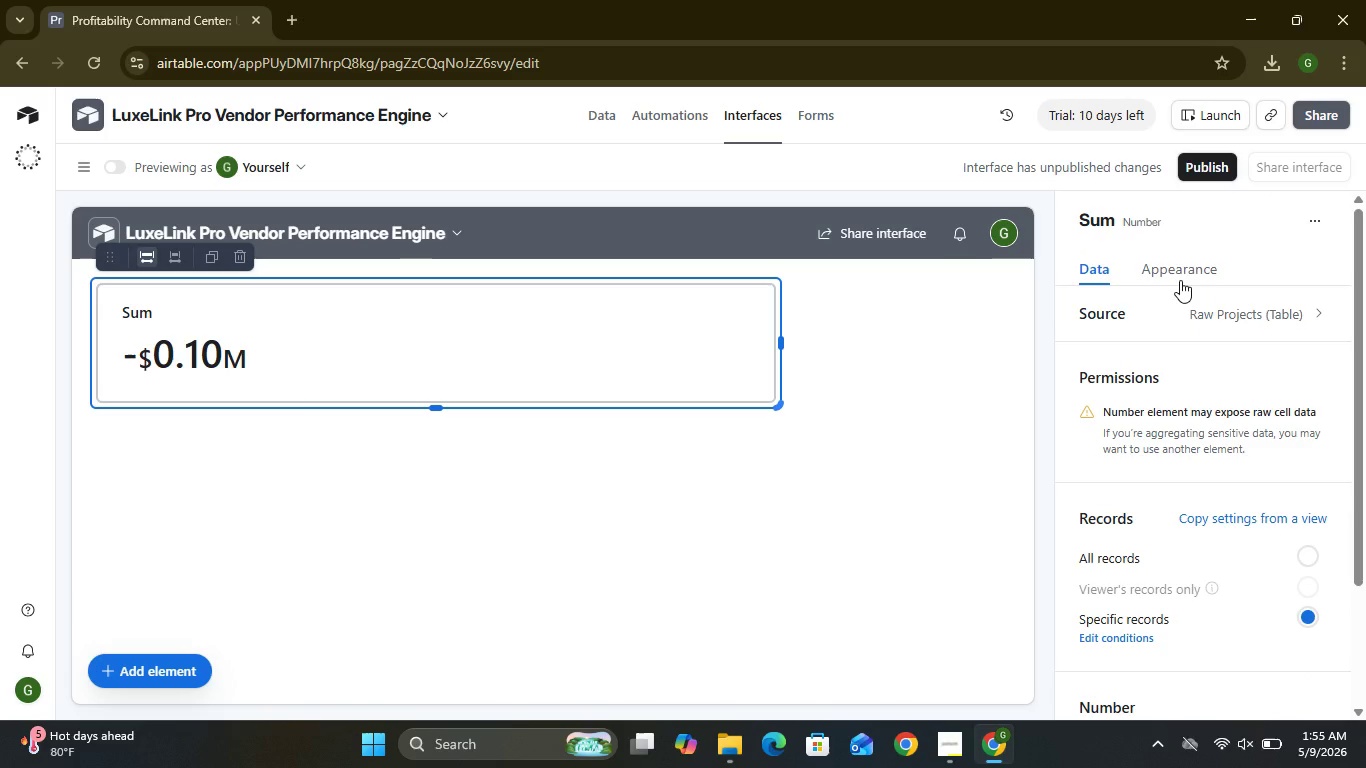 
left_click([1180, 280])
 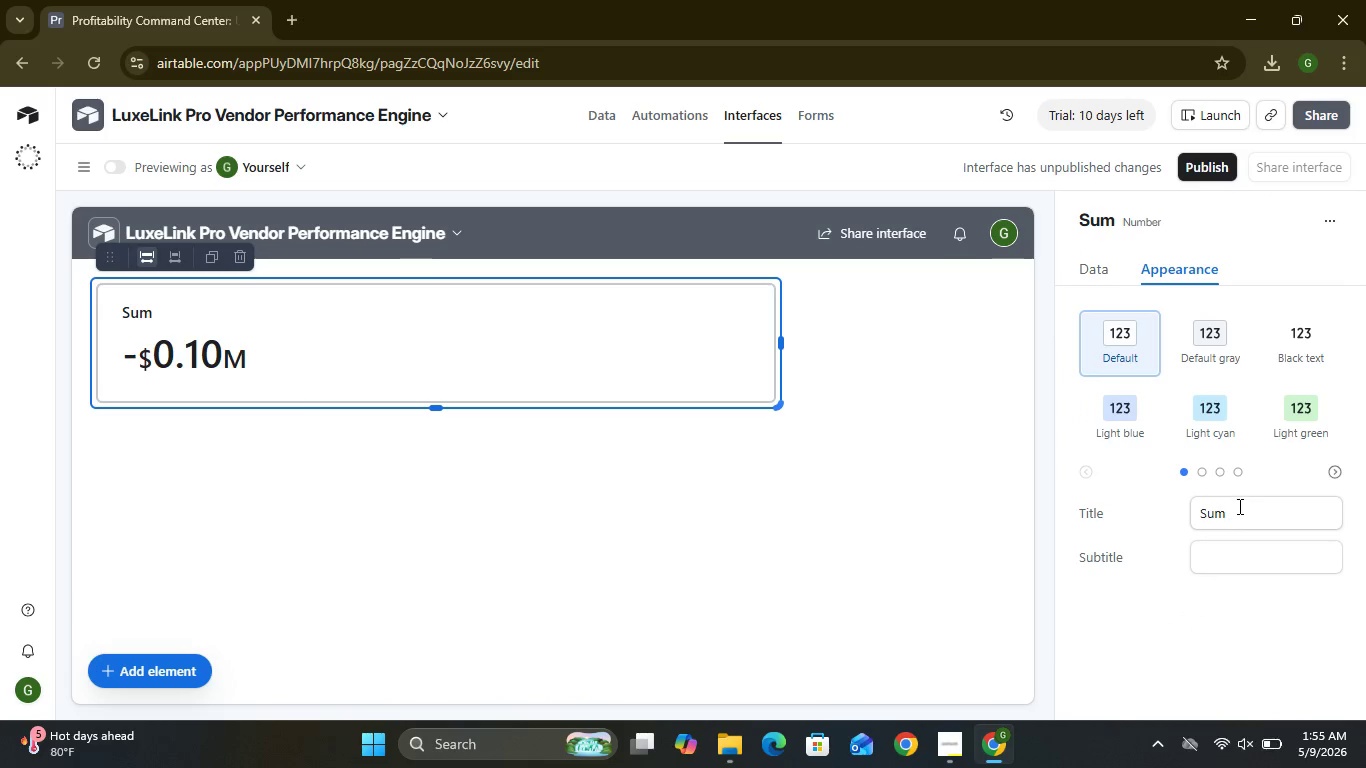 
double_click([1238, 508])
 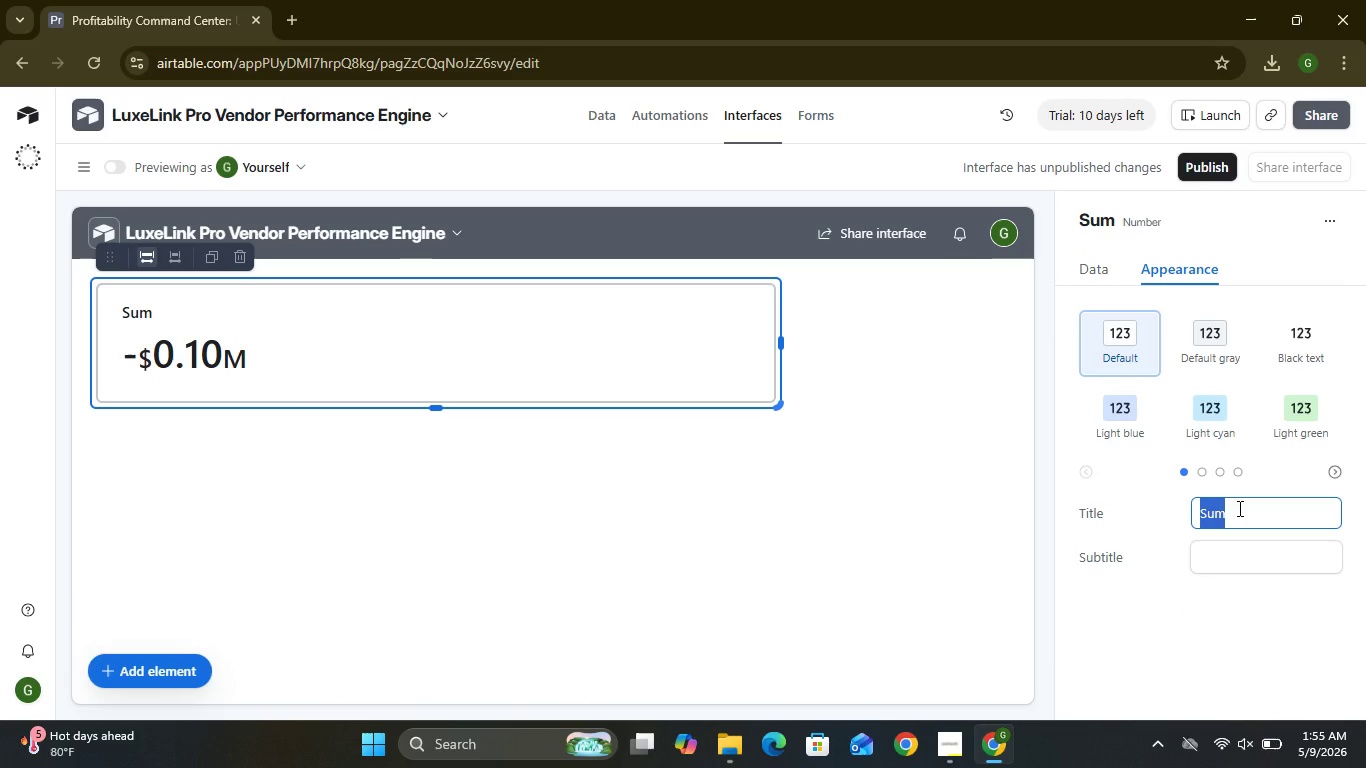 
wait(5.72)
 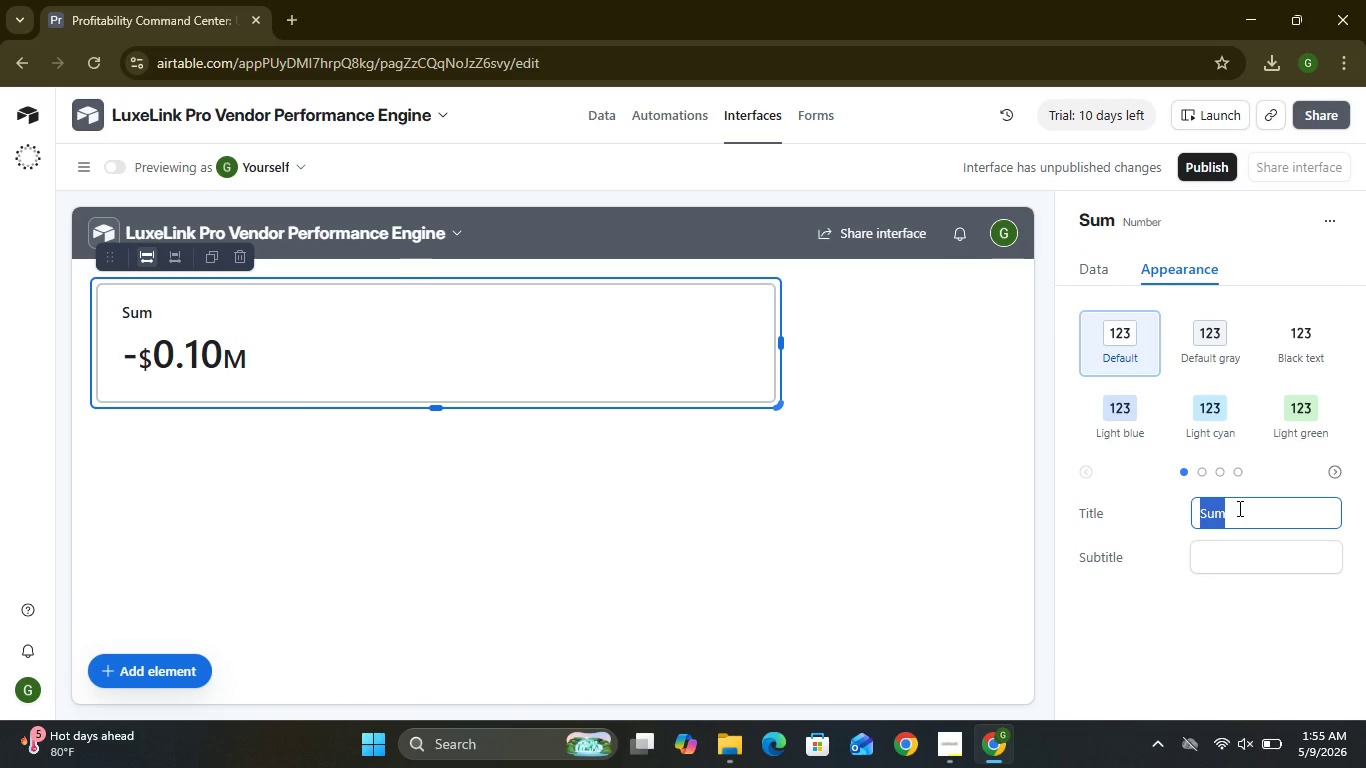 
type(Total Gross Margin)
 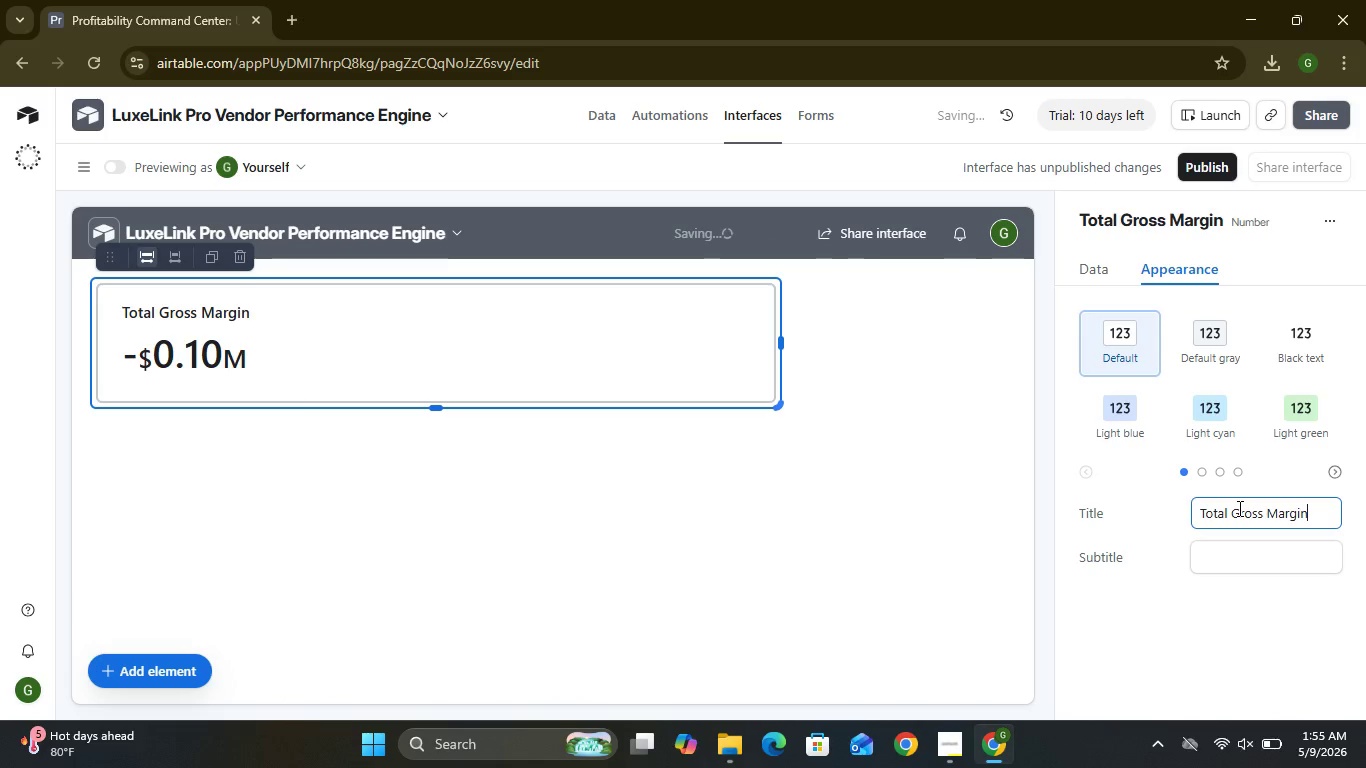 
wait(5.72)
 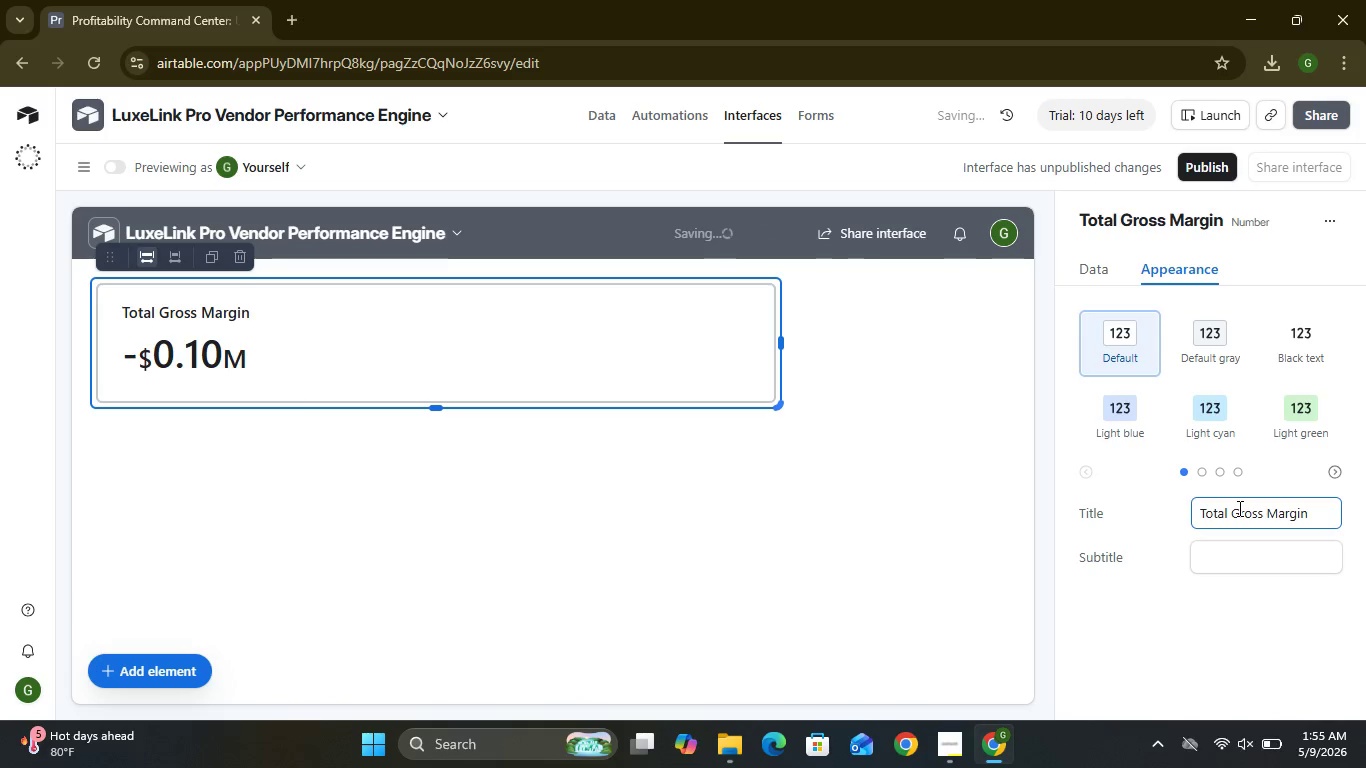 
left_click([865, 590])
 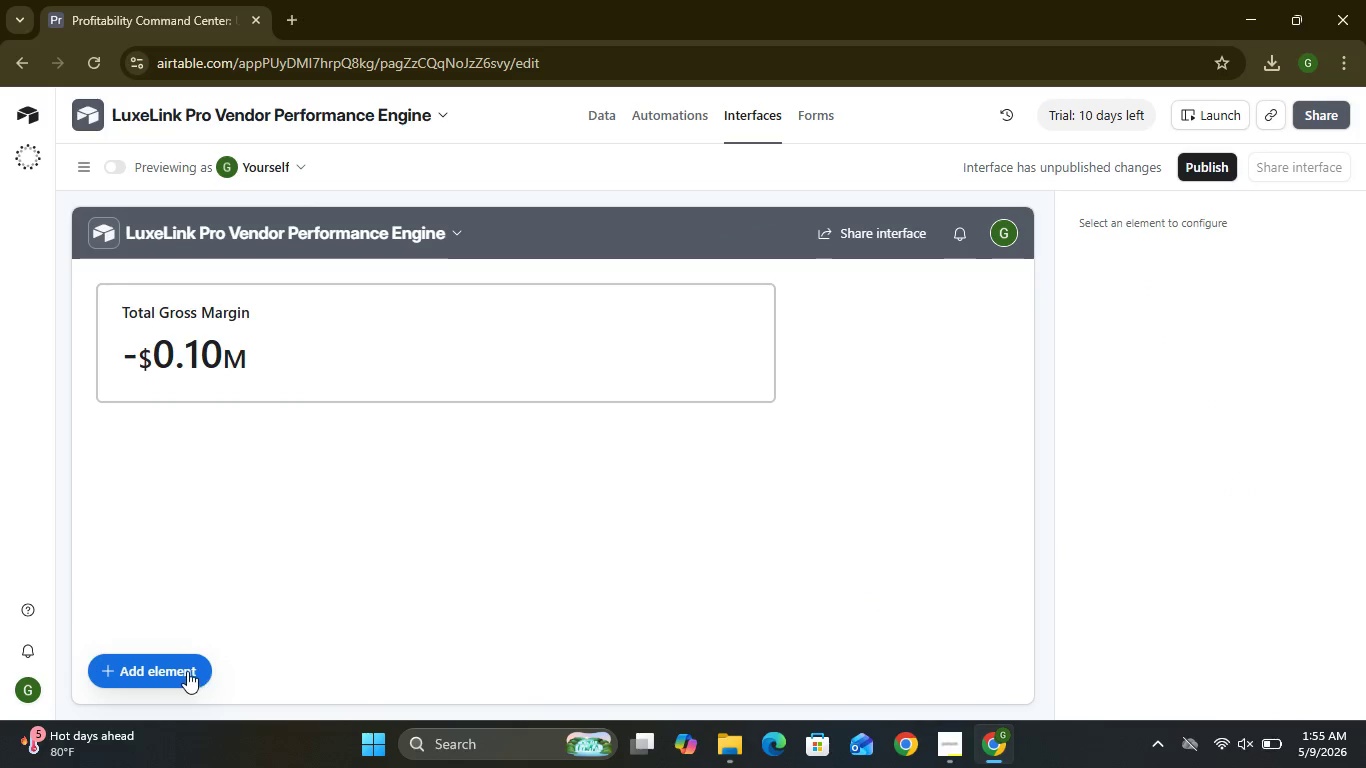 
left_click([180, 669])
 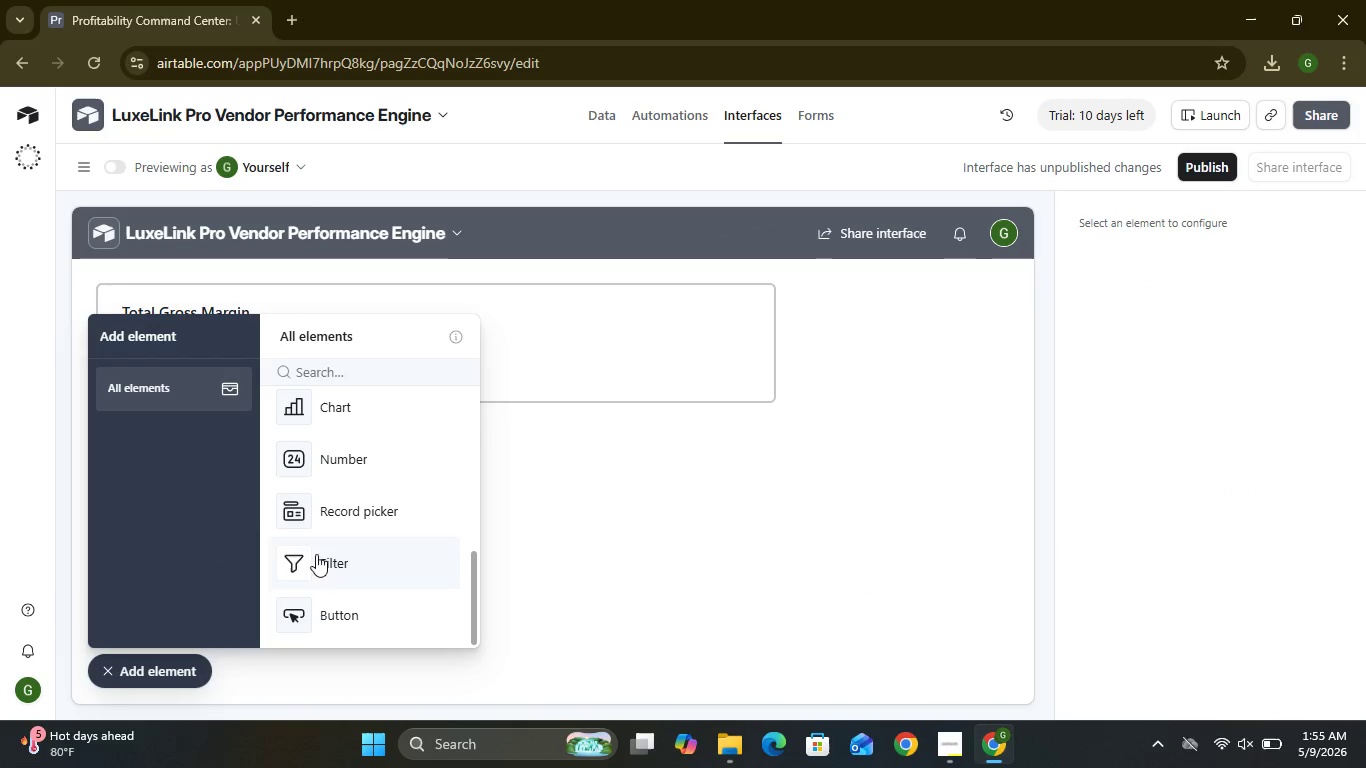 
wait(5.7)
 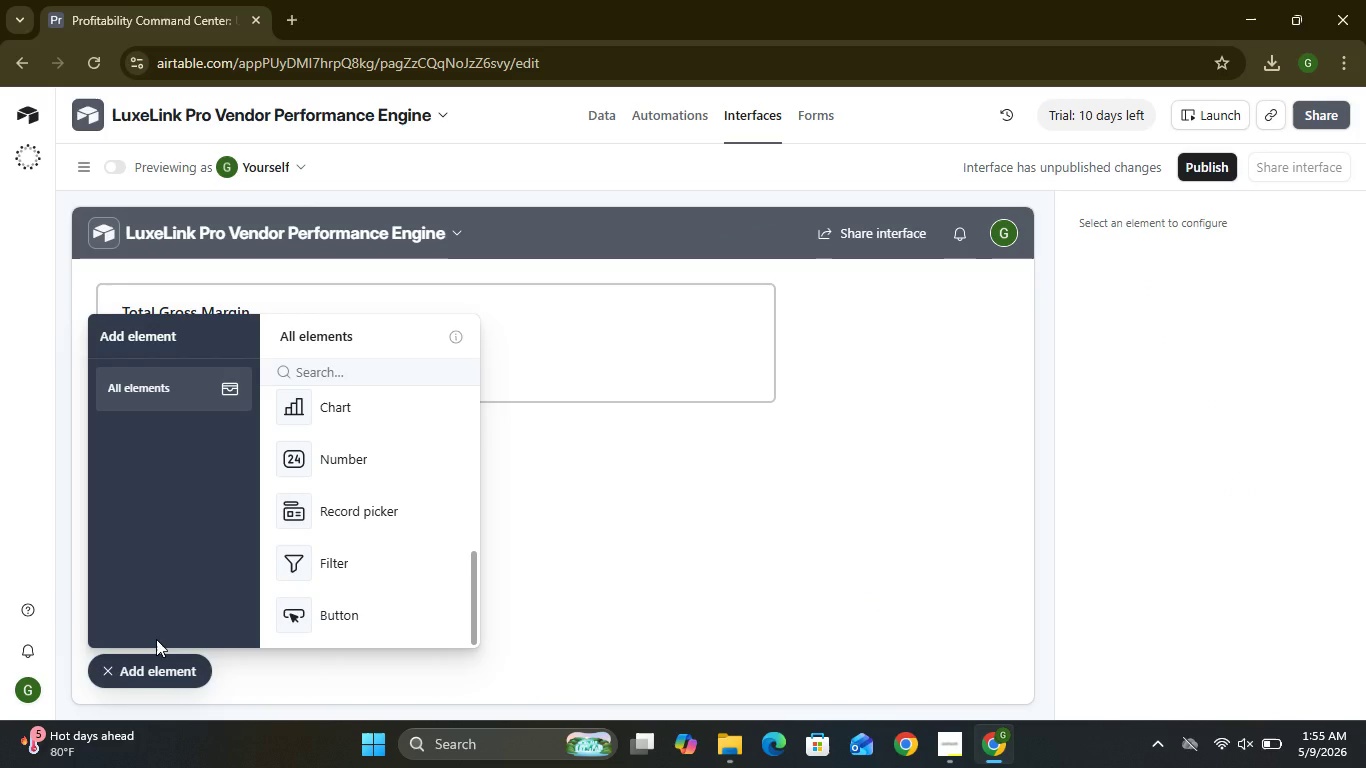 
left_click([316, 456])
 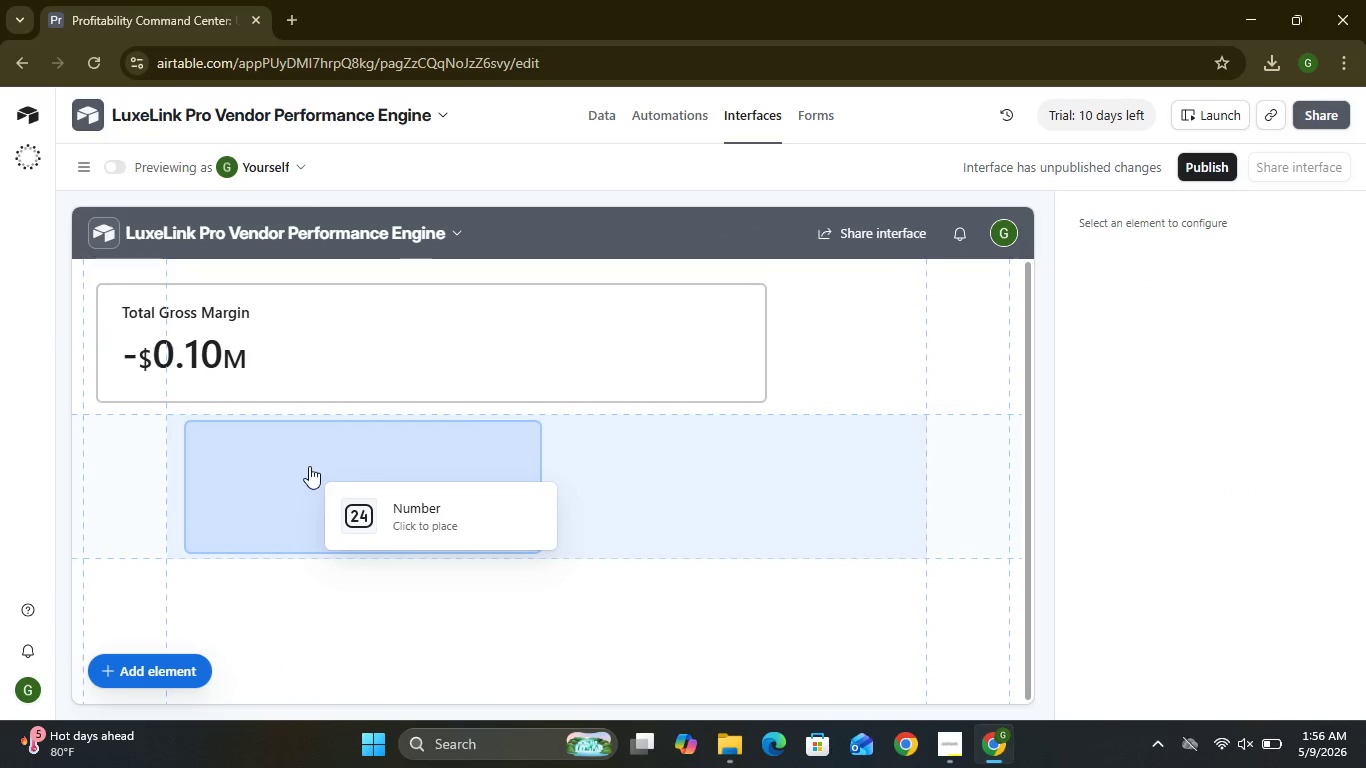 
left_click_drag(start_coordinate=[309, 466], to_coordinate=[92, 430])
 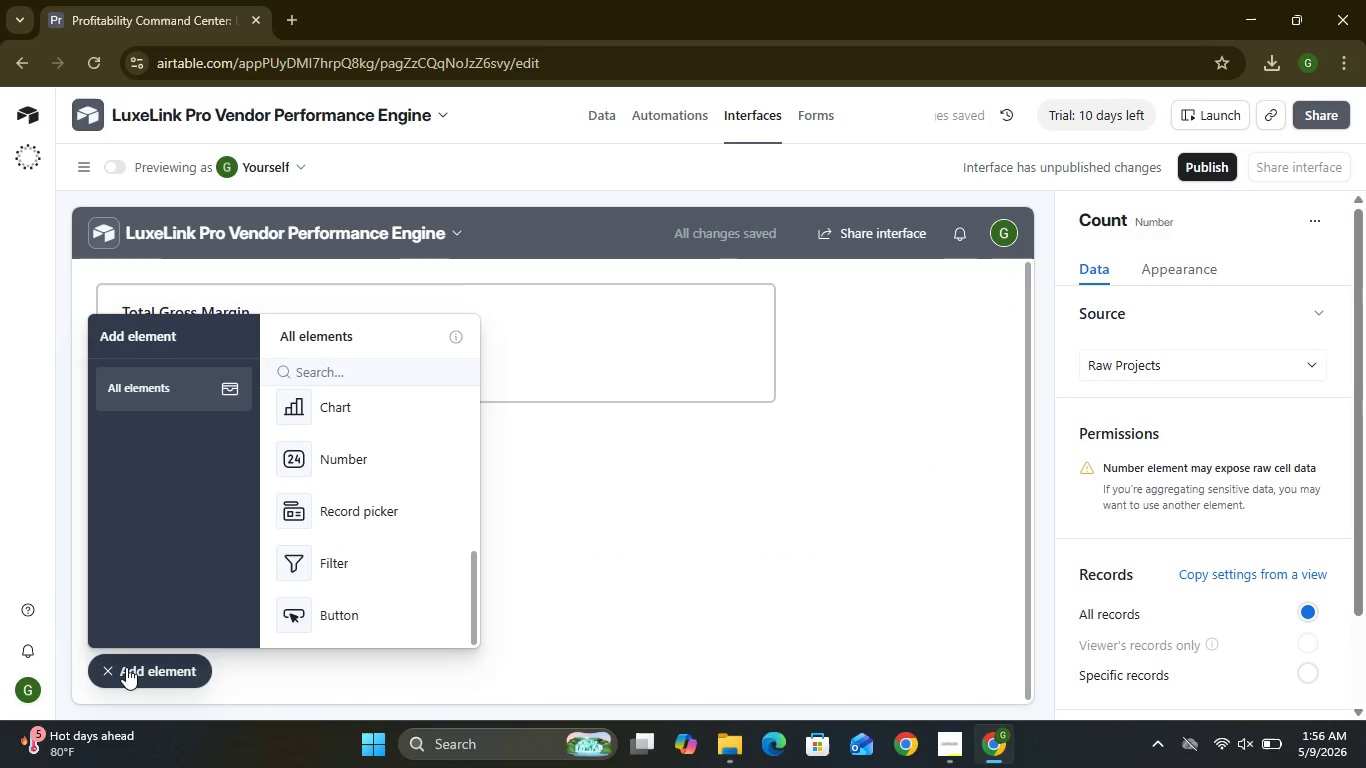 
left_click([113, 665])
 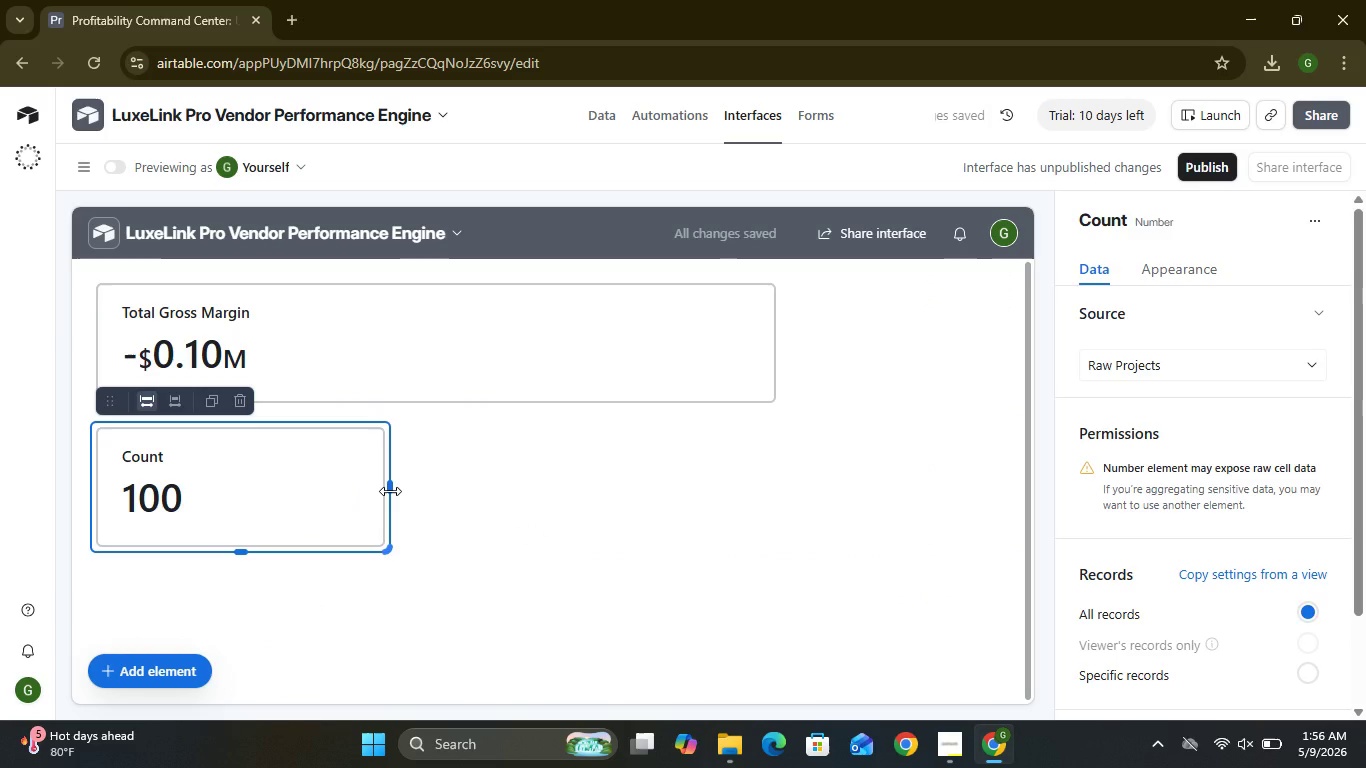 
left_click_drag(start_coordinate=[390, 491], to_coordinate=[786, 483])
 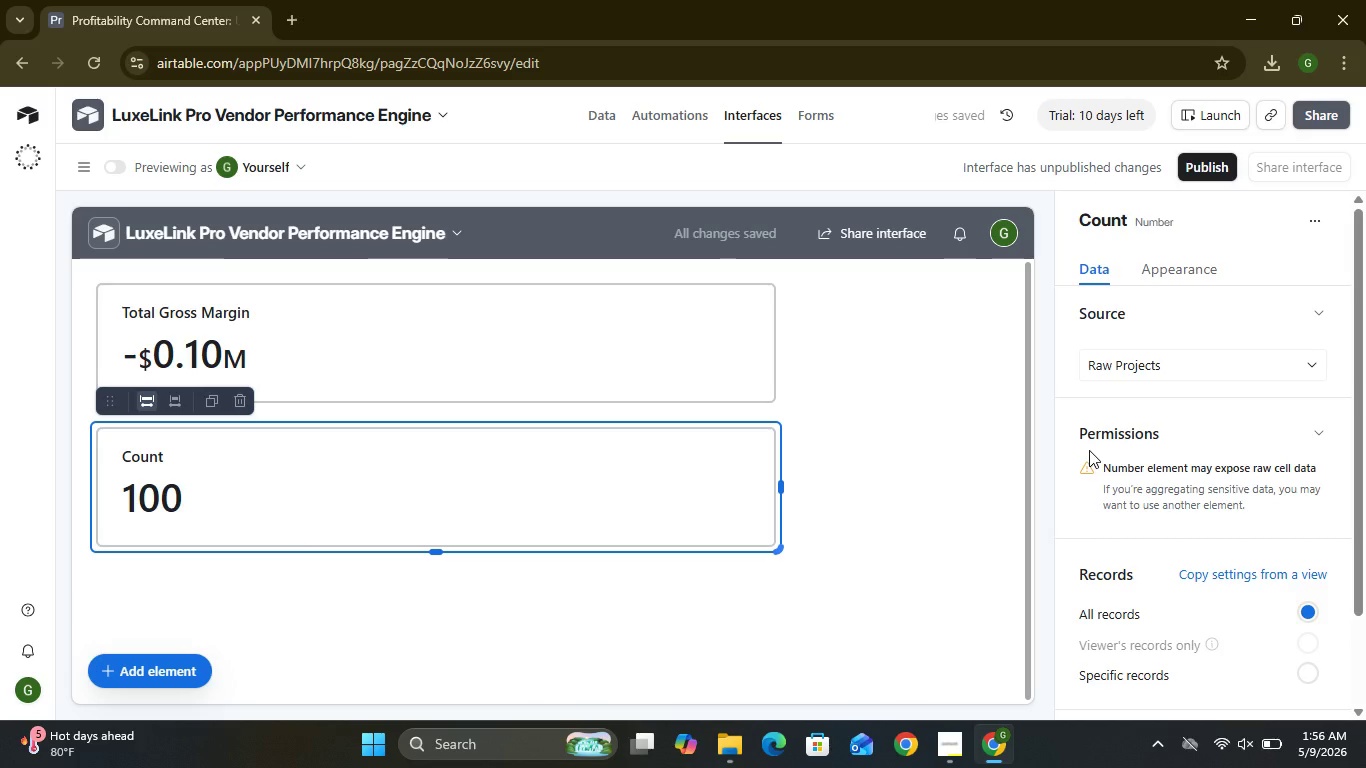 
wait(7.45)
 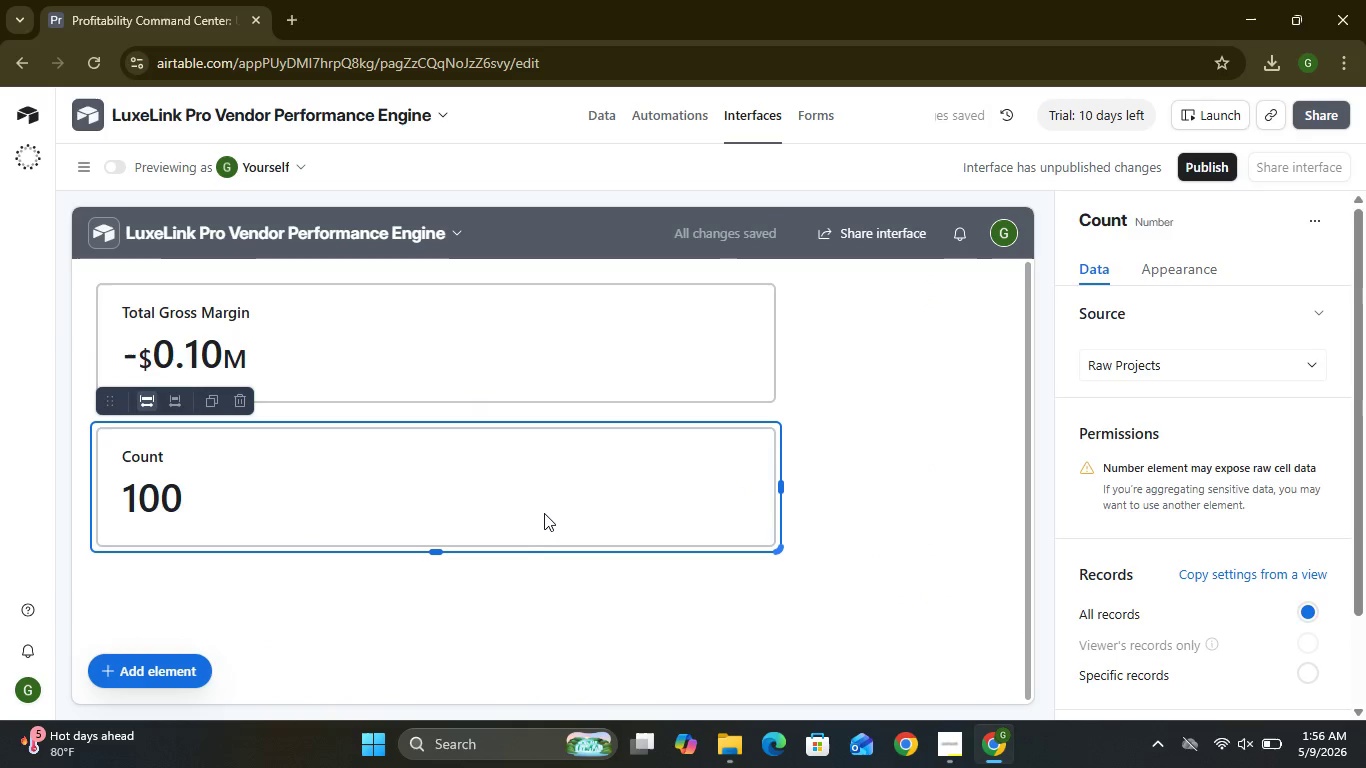 
mouse_move([1212, 575])
 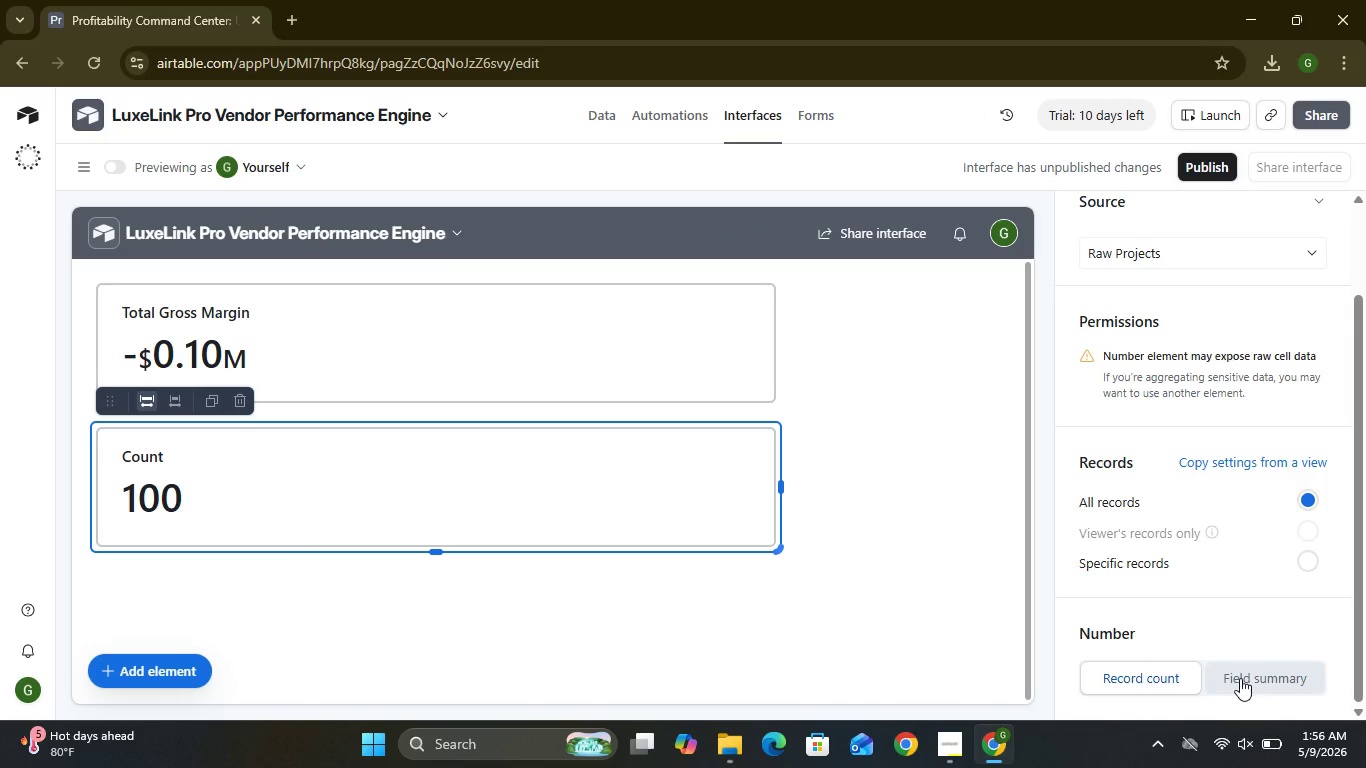 
left_click([1240, 678])
 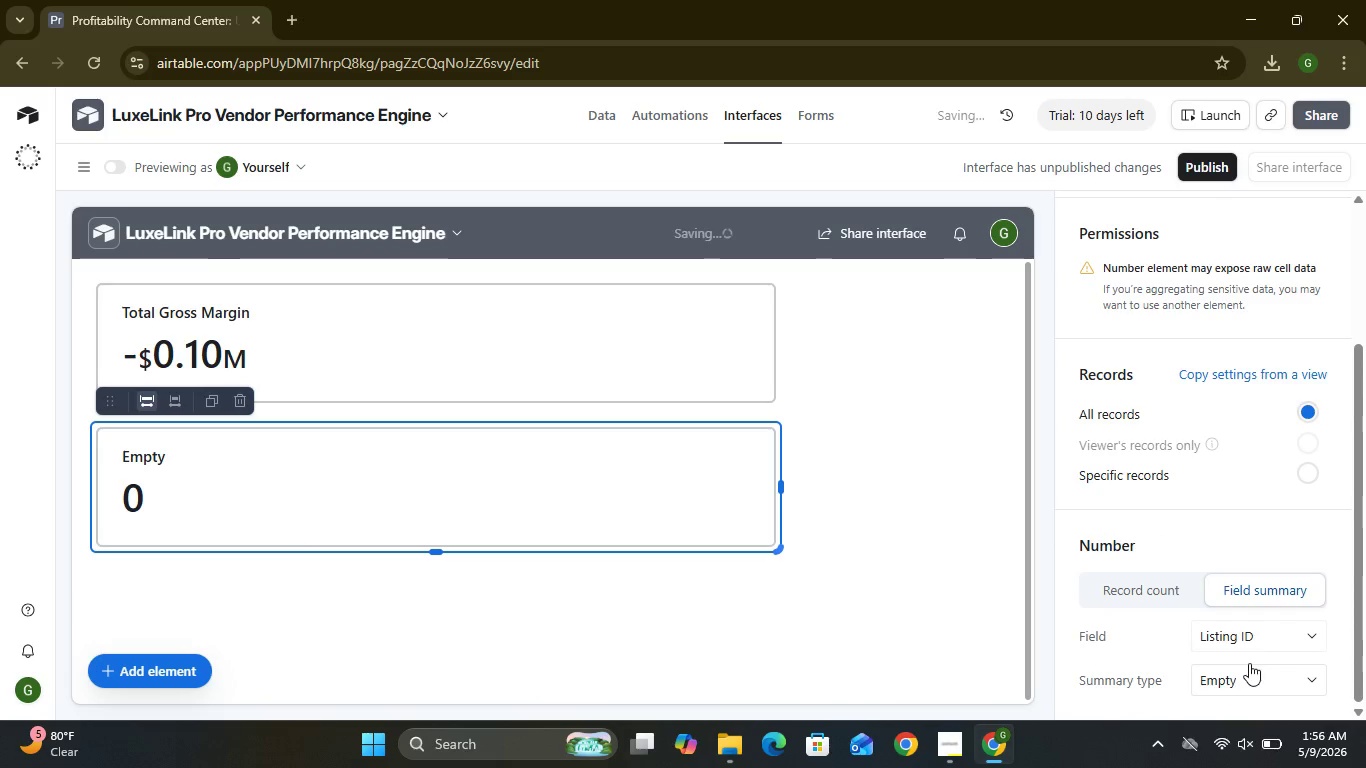 
left_click([1267, 636])
 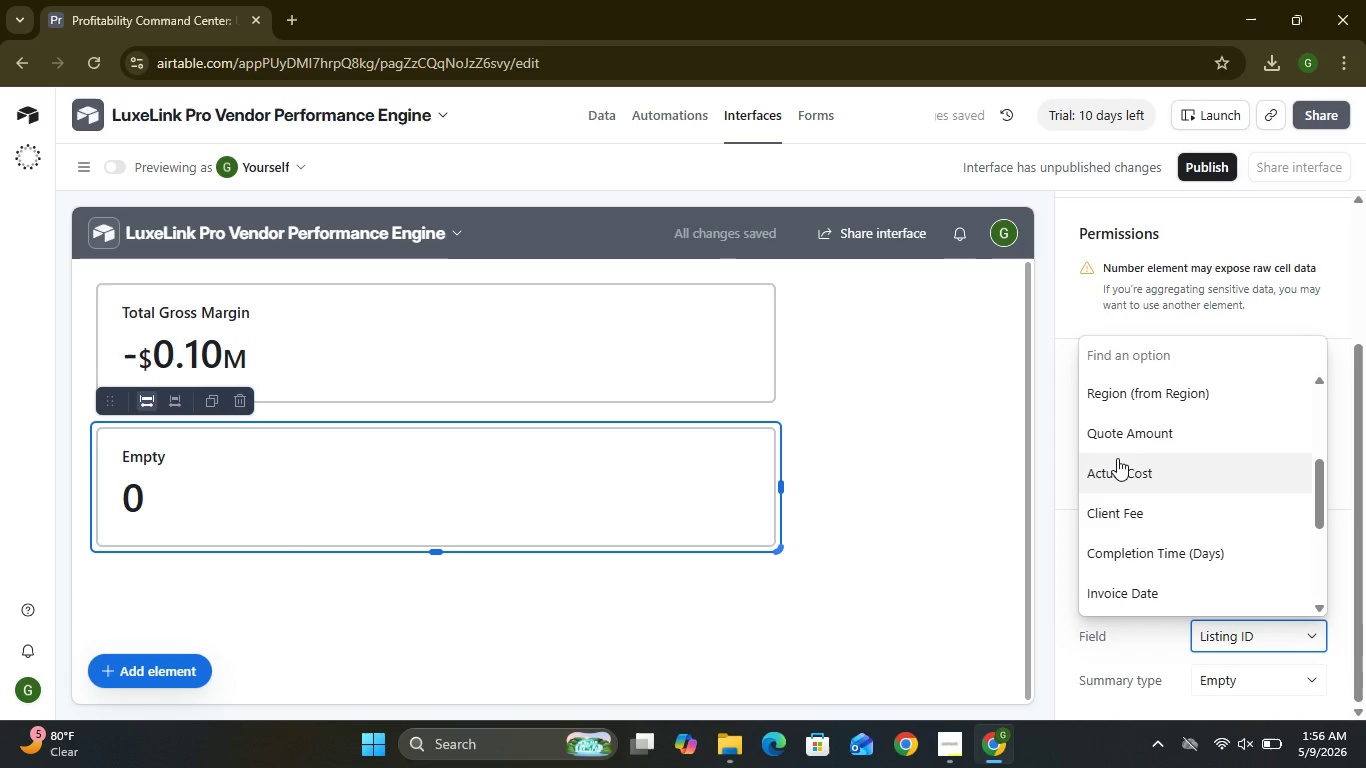 
left_click([1126, 478])
 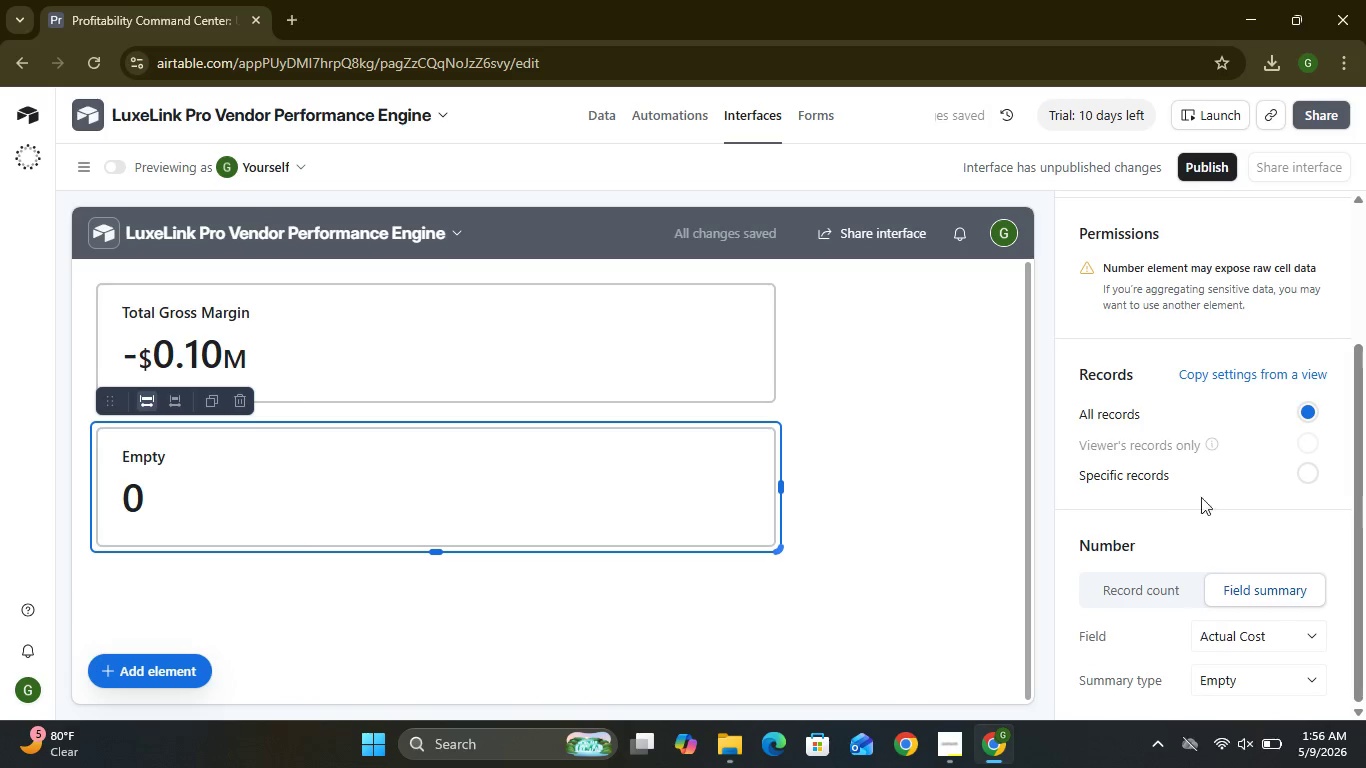 
left_click([1226, 674])
 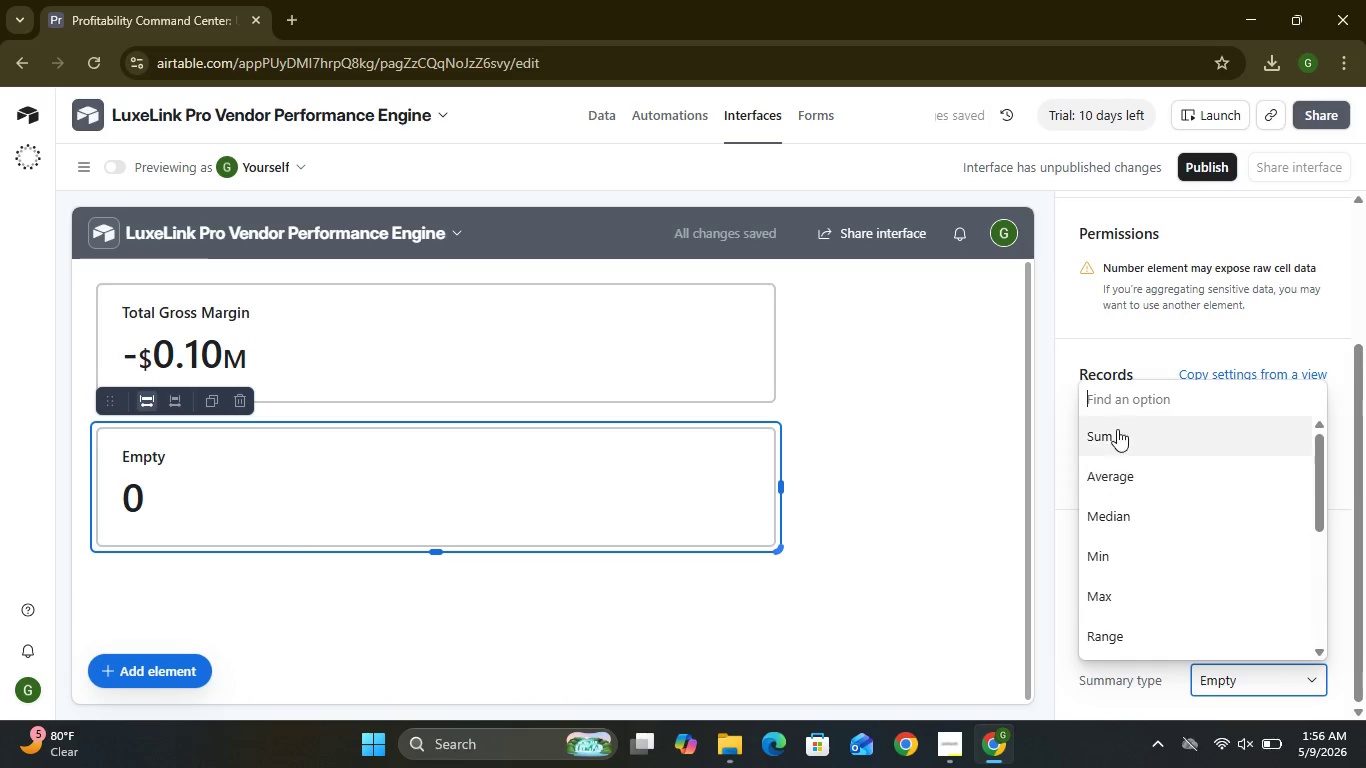 
left_click([1116, 428])
 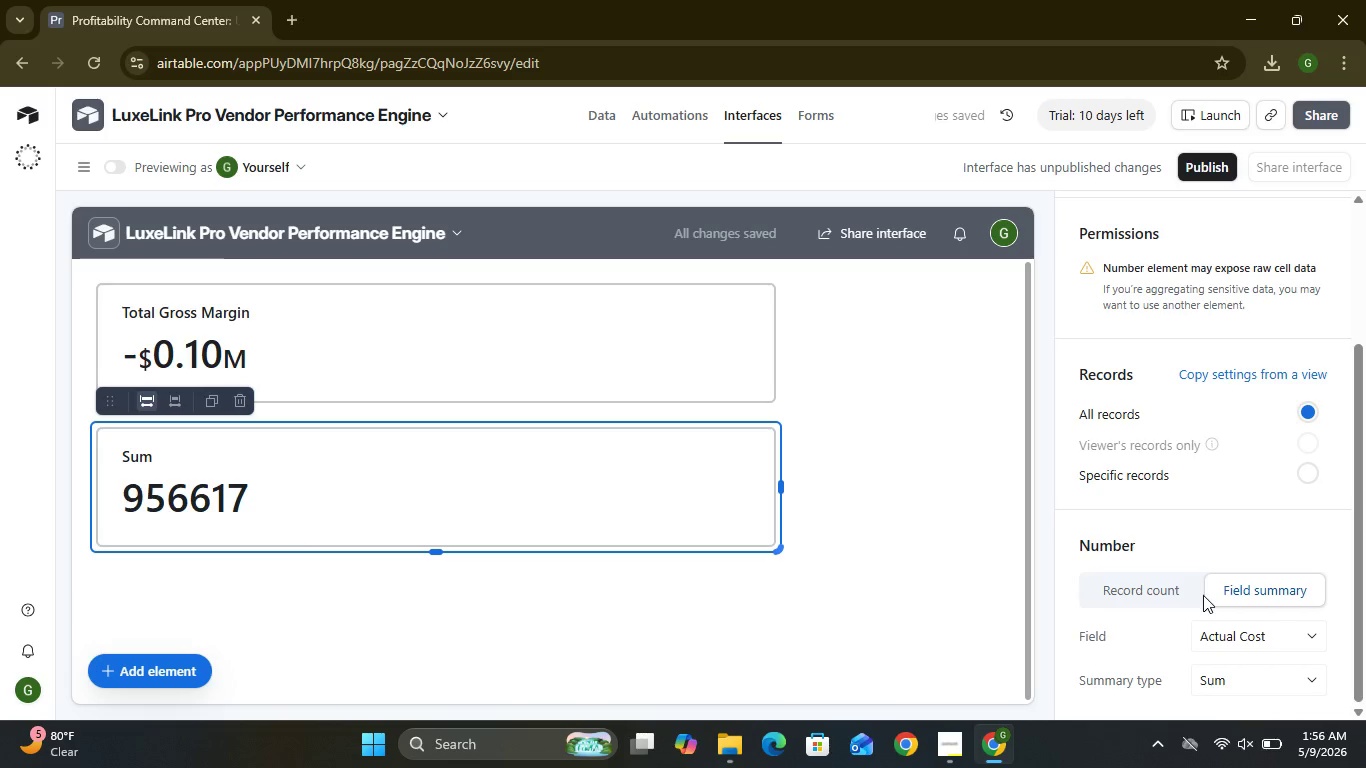 
wait(7.23)
 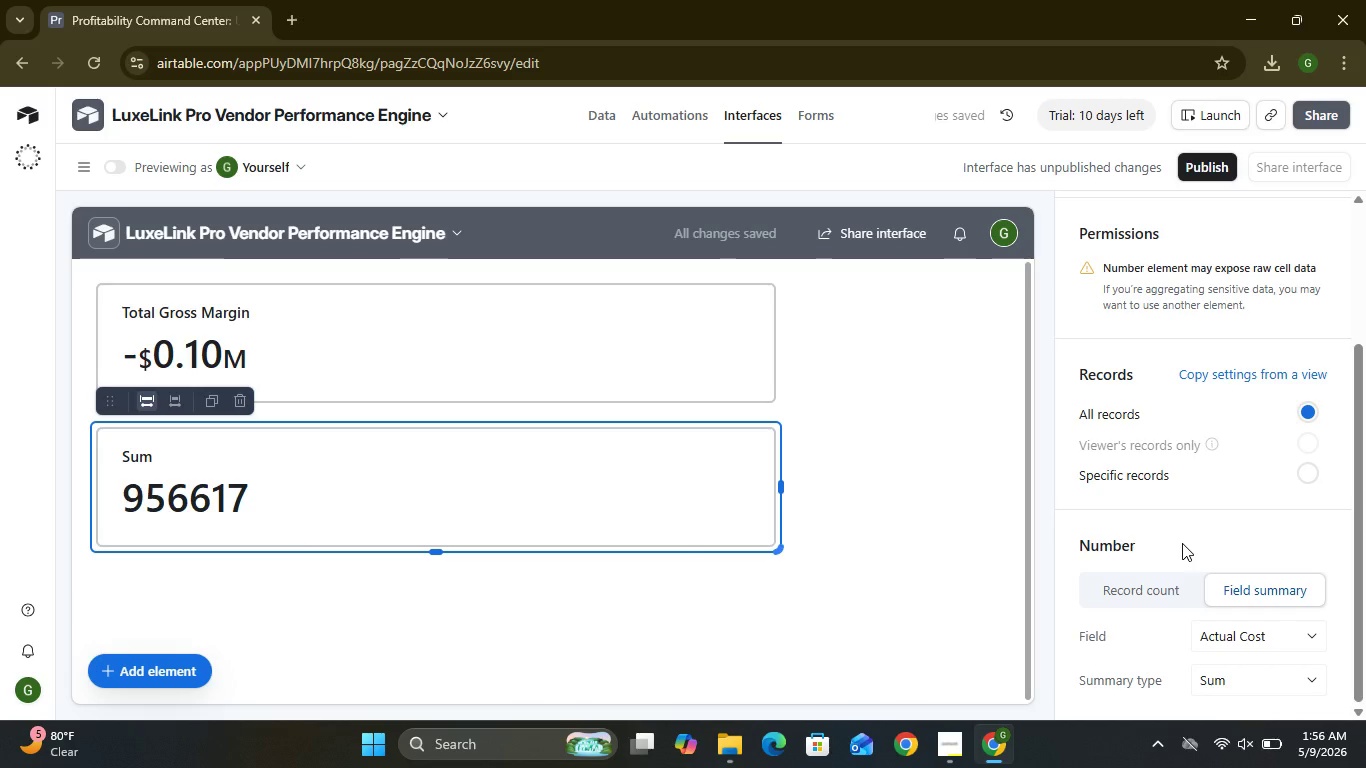 
left_click([1168, 477])
 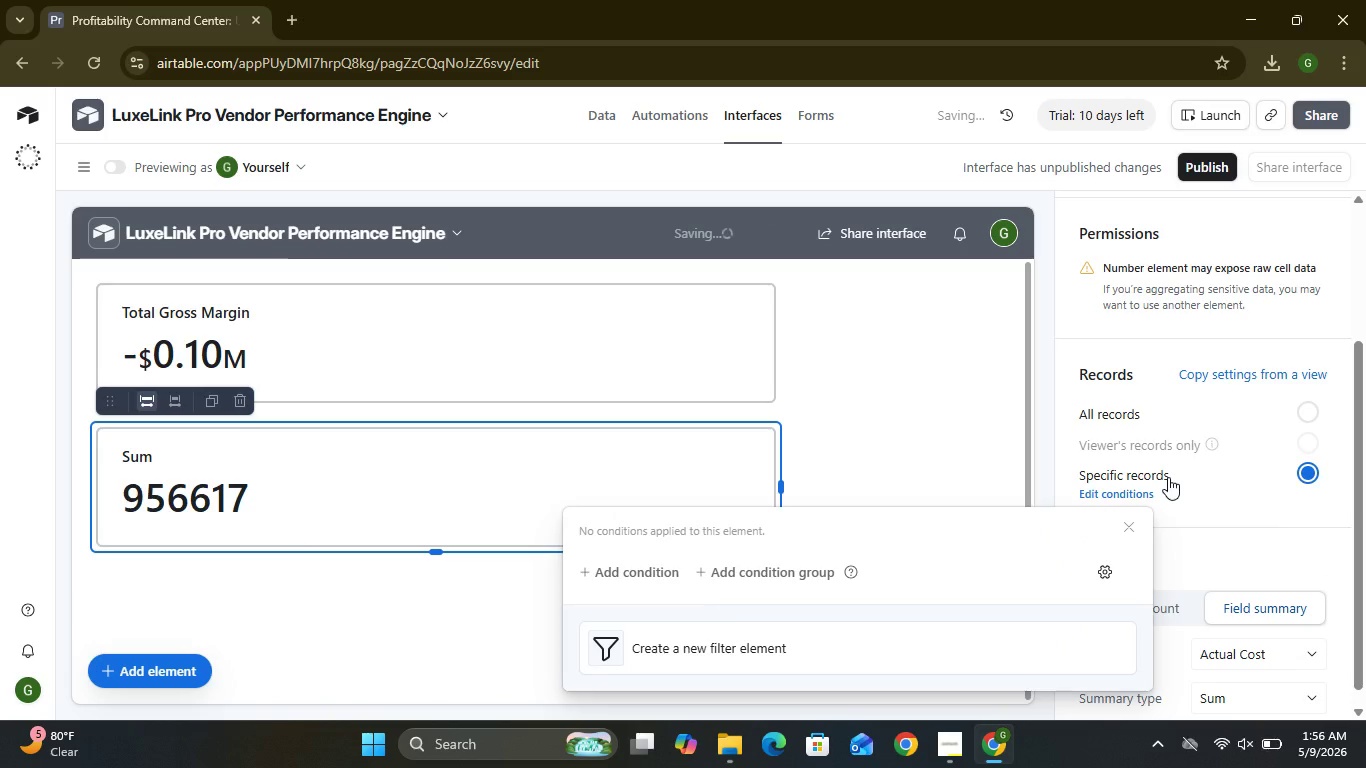 
left_click([1131, 527])
 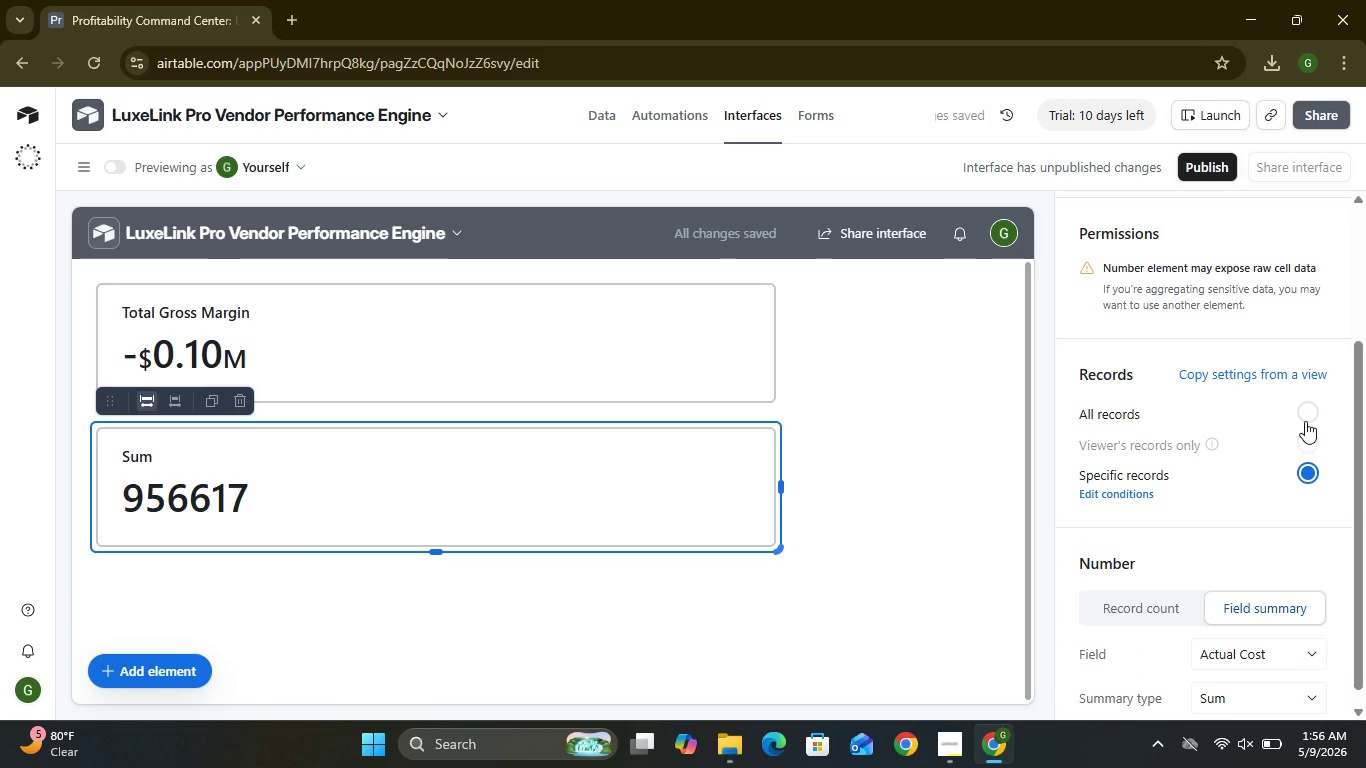 
left_click([1305, 421])
 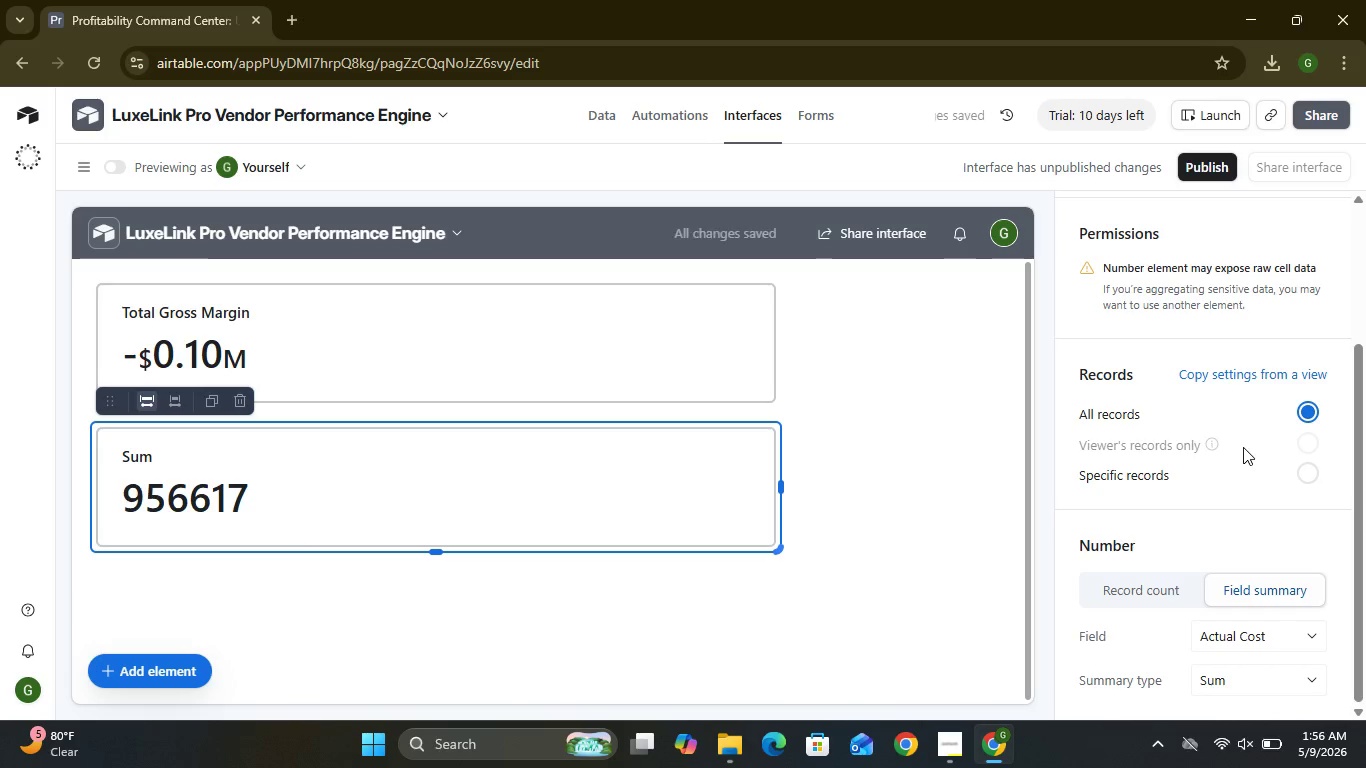 
mouse_move([1186, 319])
 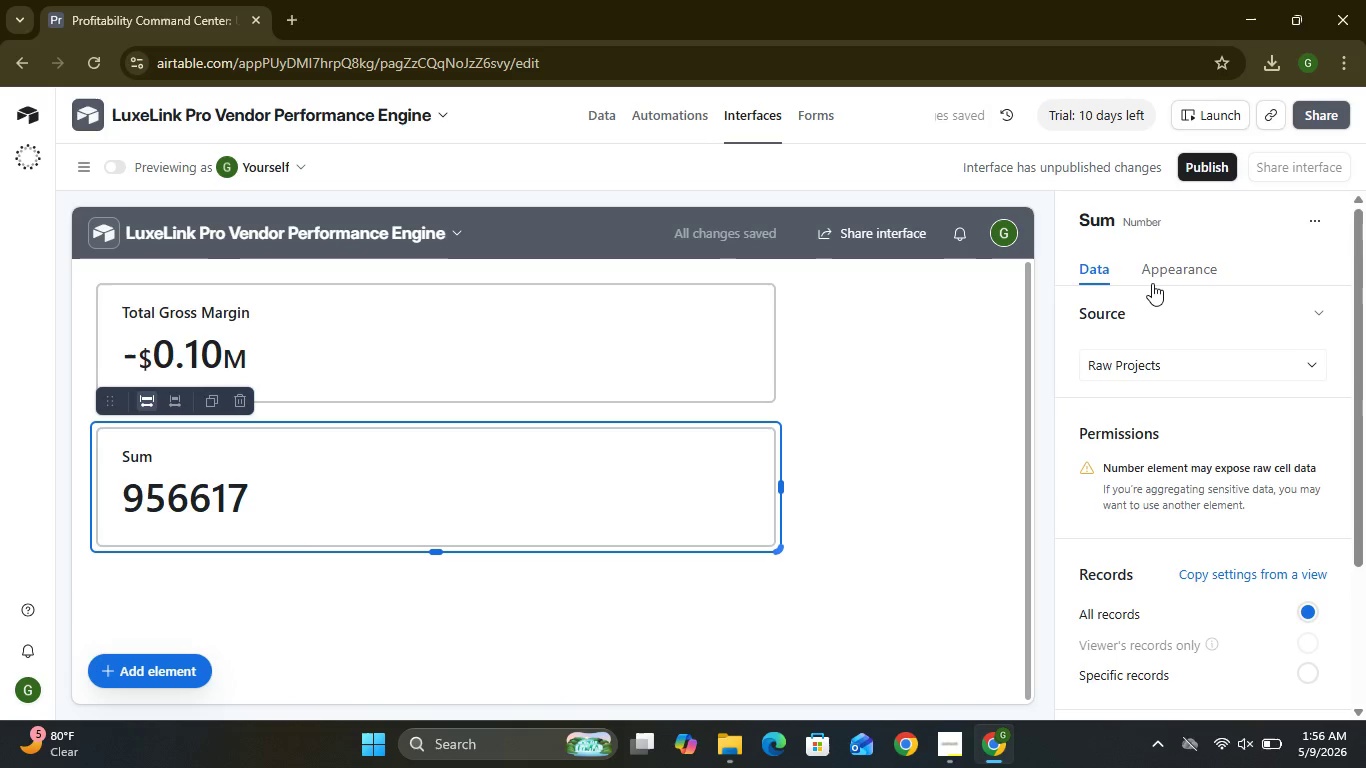 
left_click([1152, 283])
 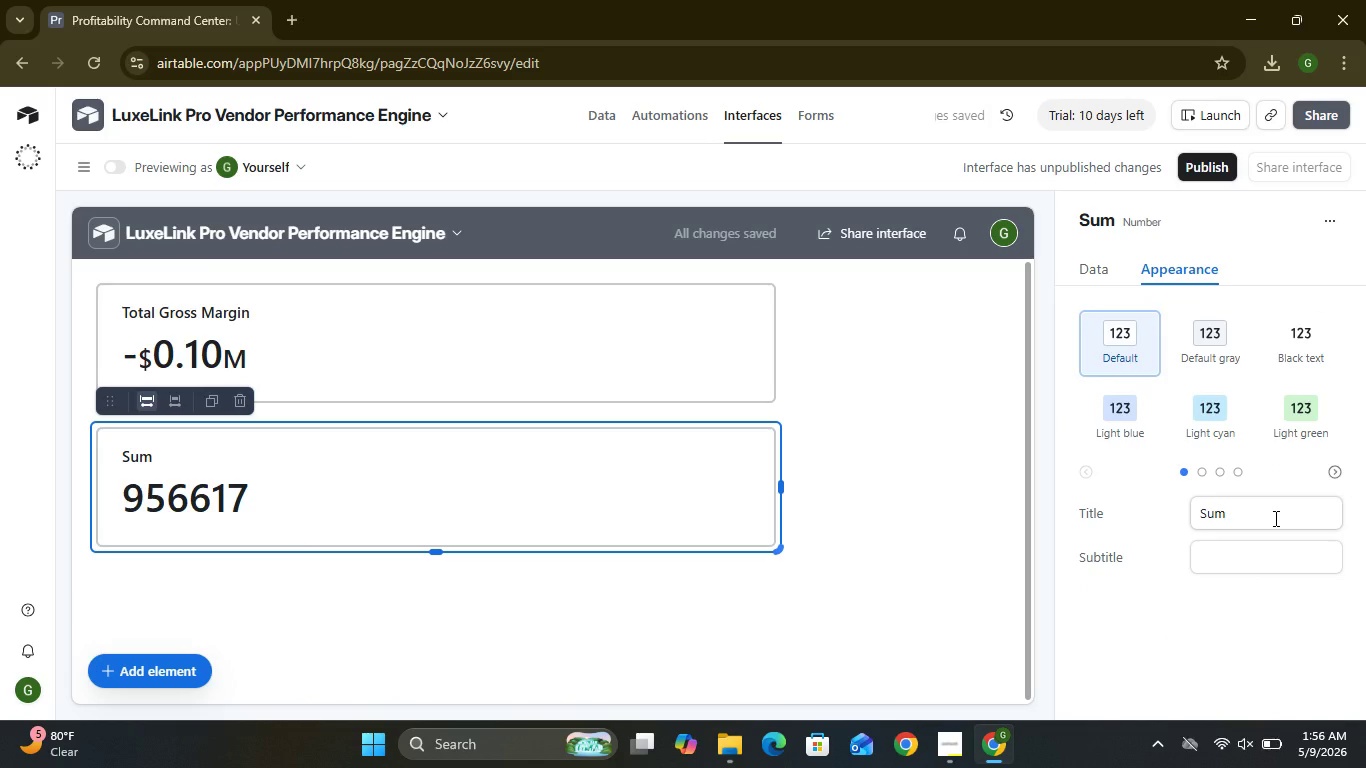 
double_click([1274, 518])
 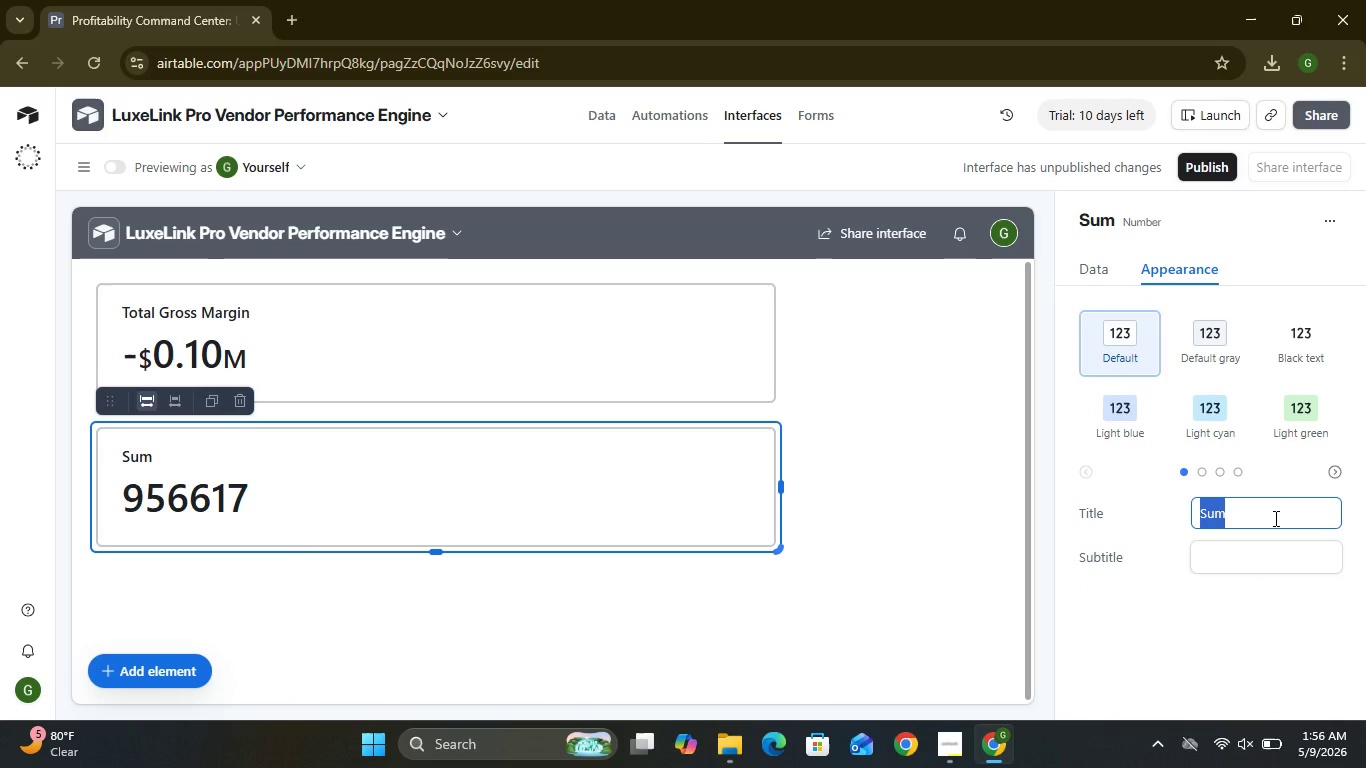 
wait(5.69)
 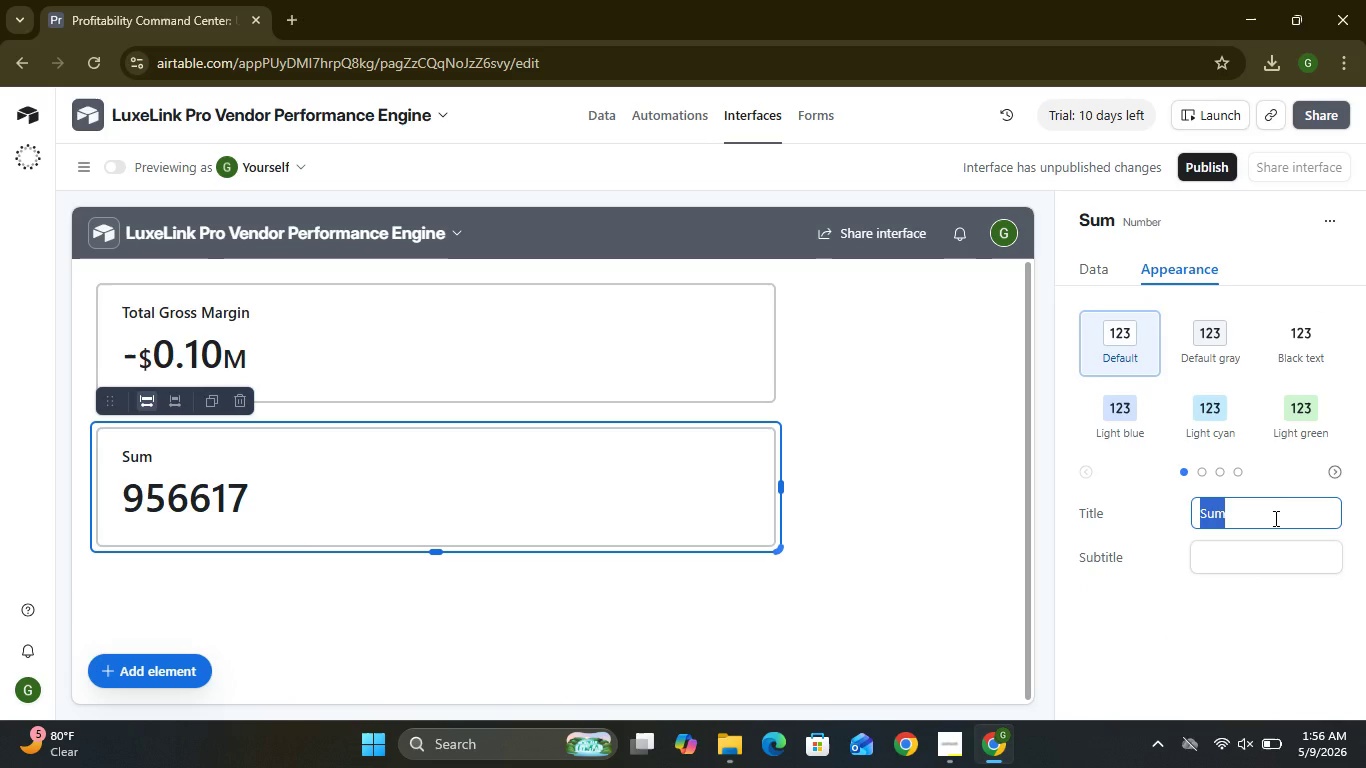 
type(Total Outstanding Payables)
 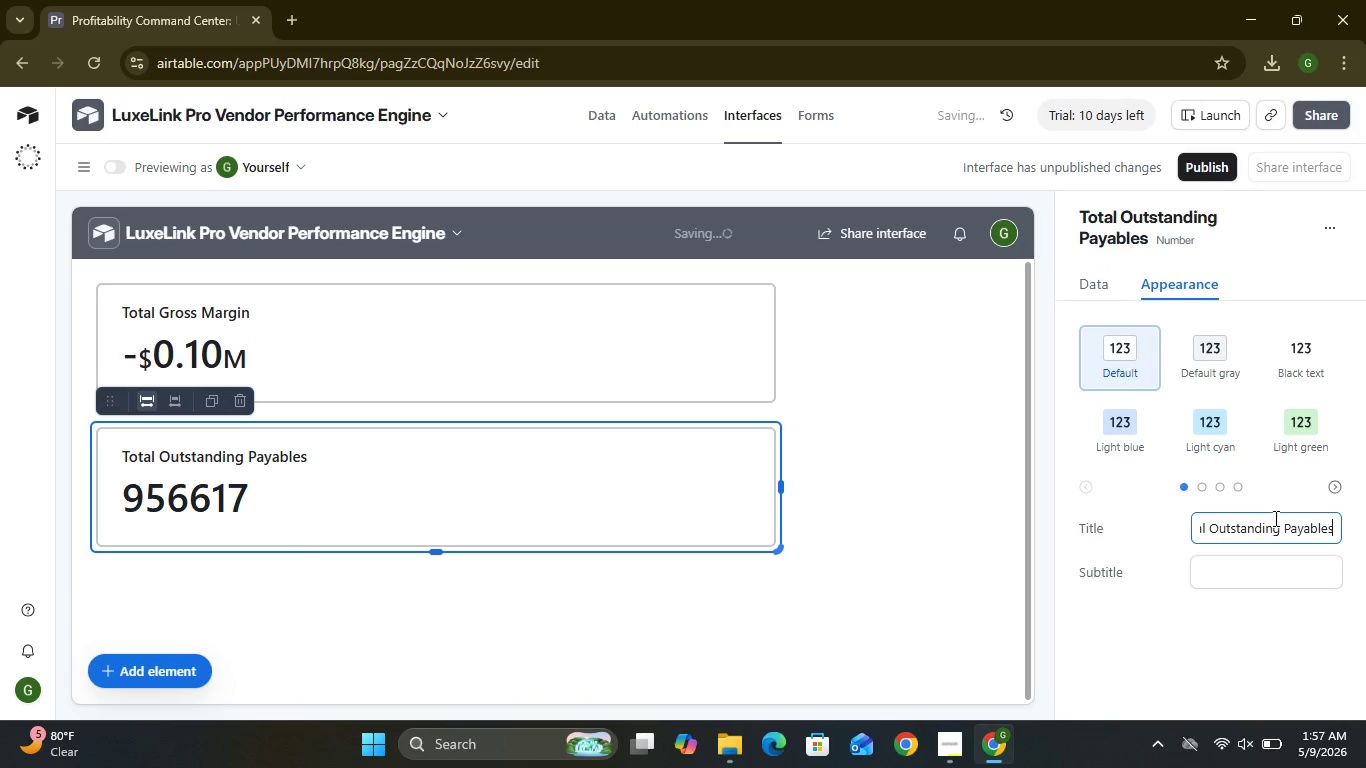 
wait(7.62)
 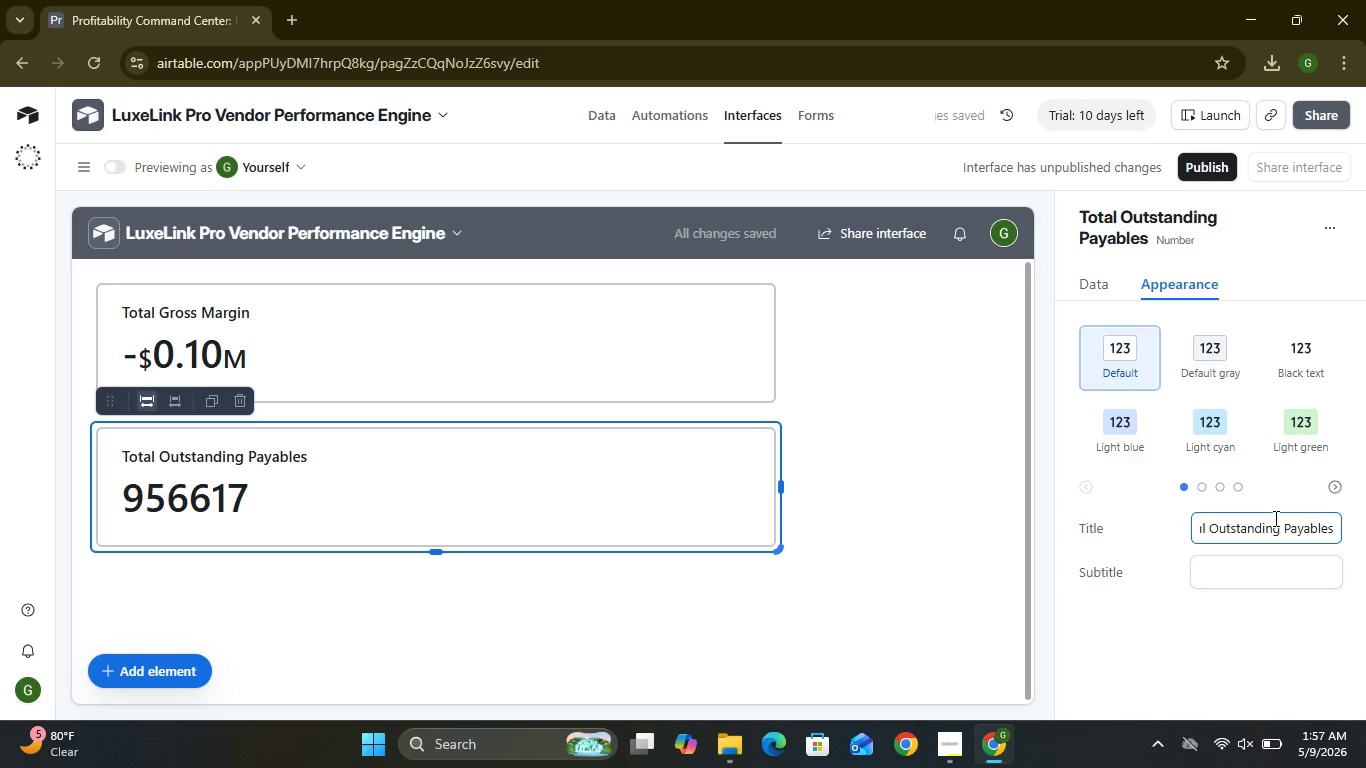 
left_click([127, 675])
 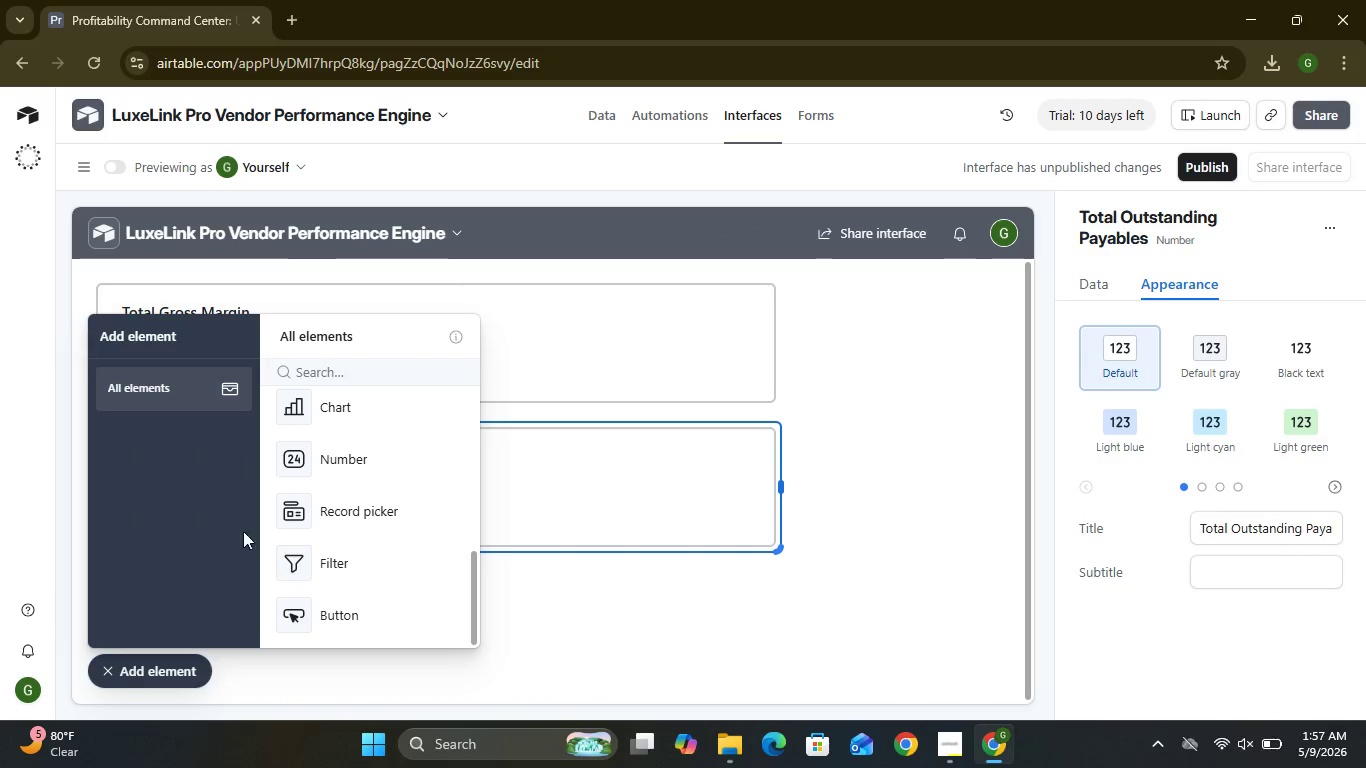 
left_click([330, 465])
 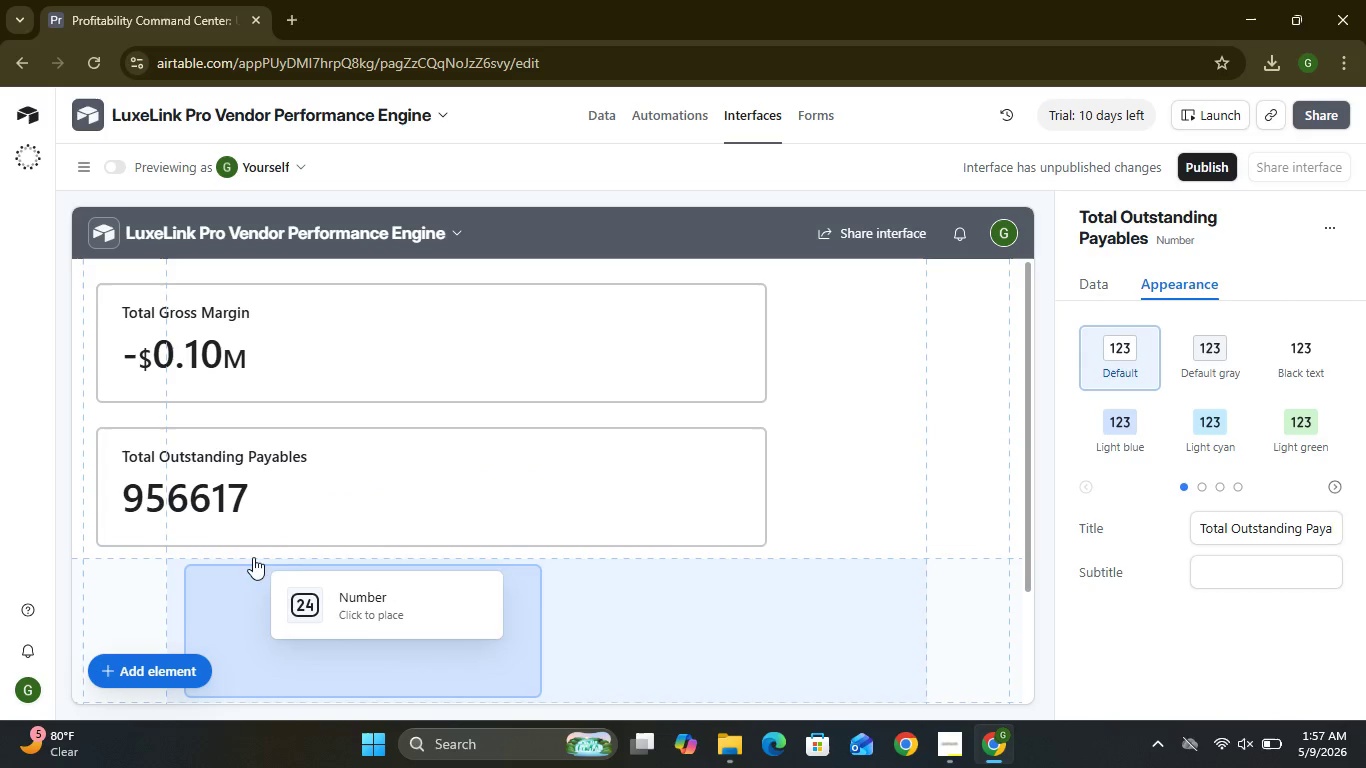 
wait(9.12)
 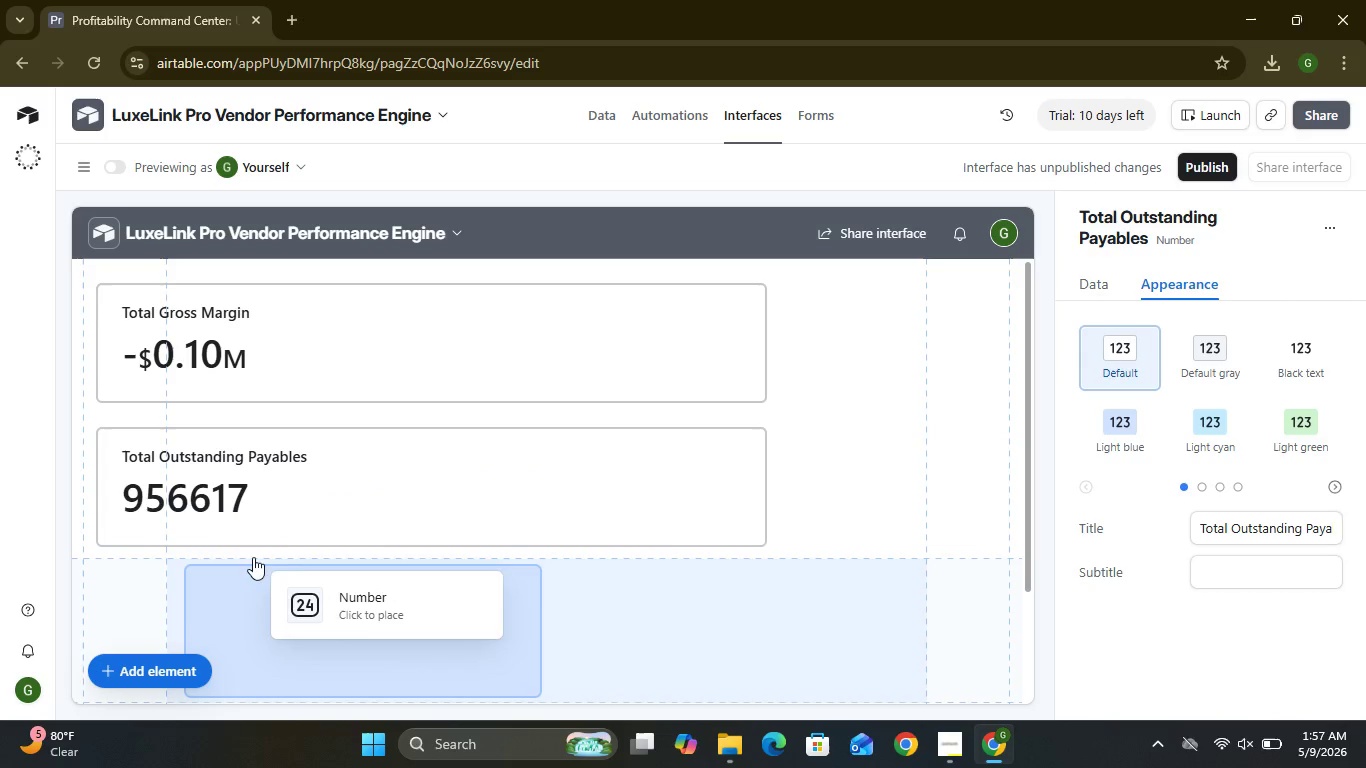 
left_click([125, 571])
 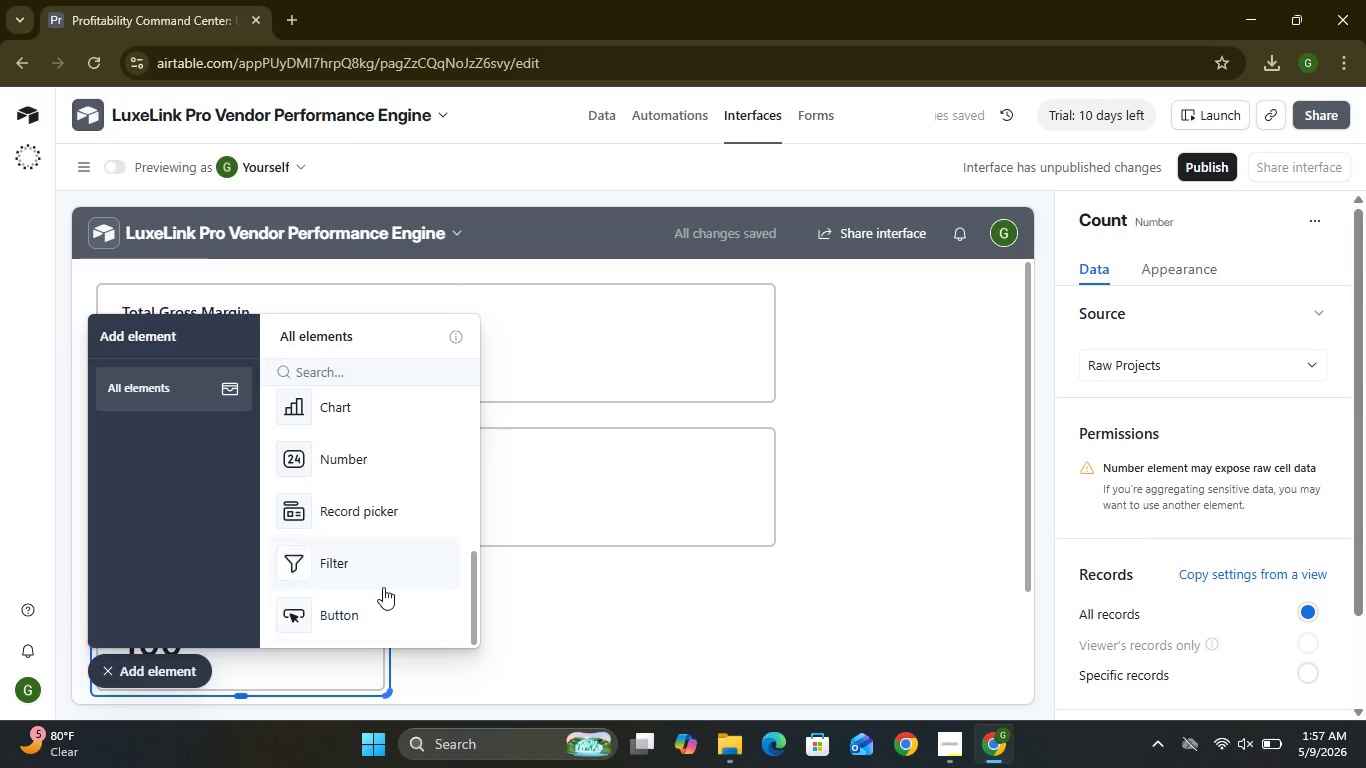 
left_click([509, 643])
 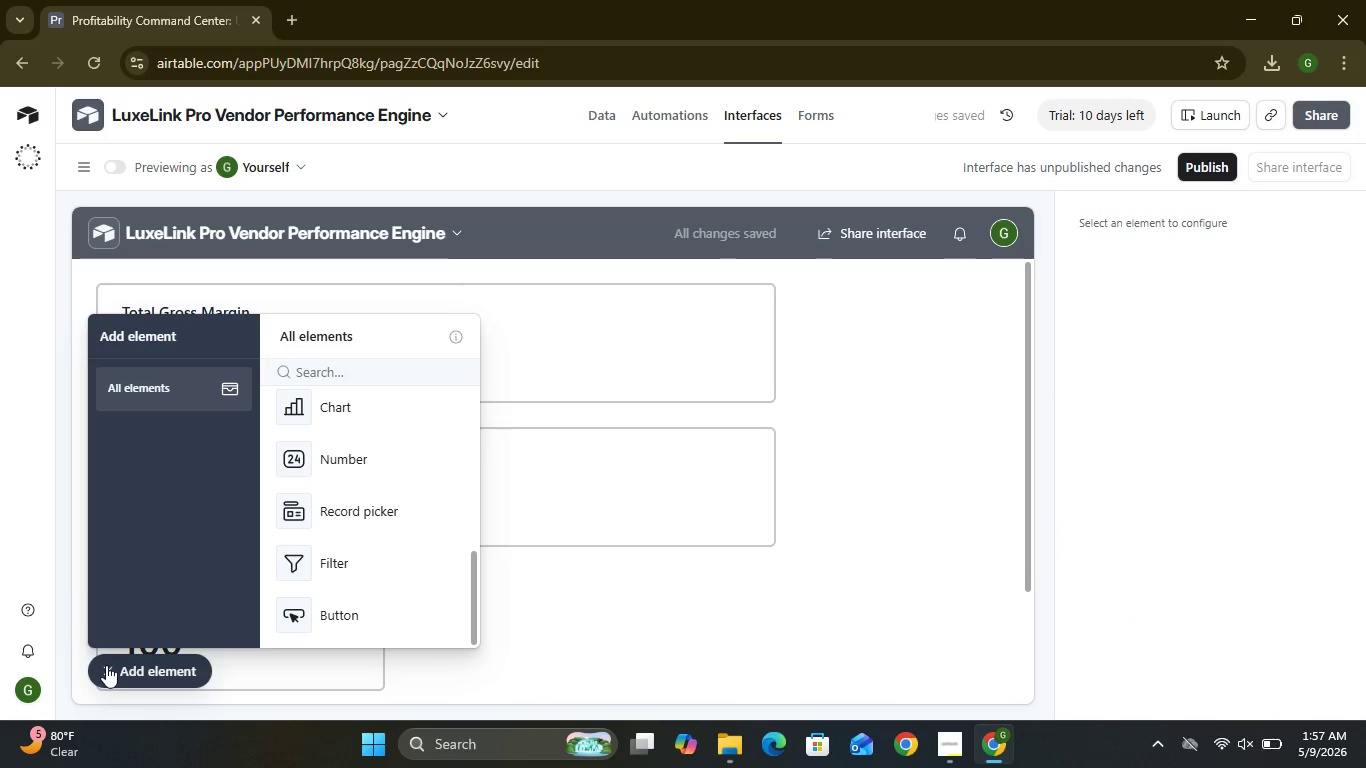 
left_click([106, 665])
 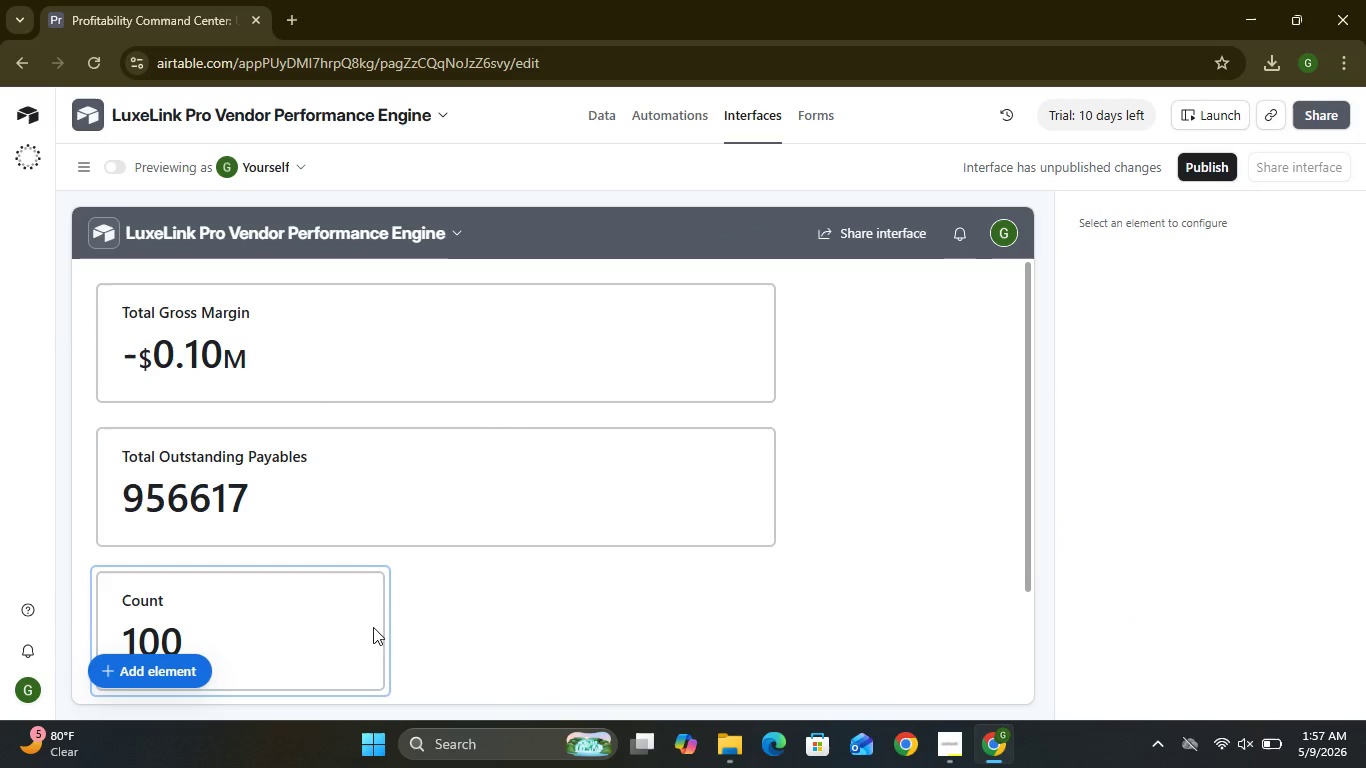 
left_click([359, 627])
 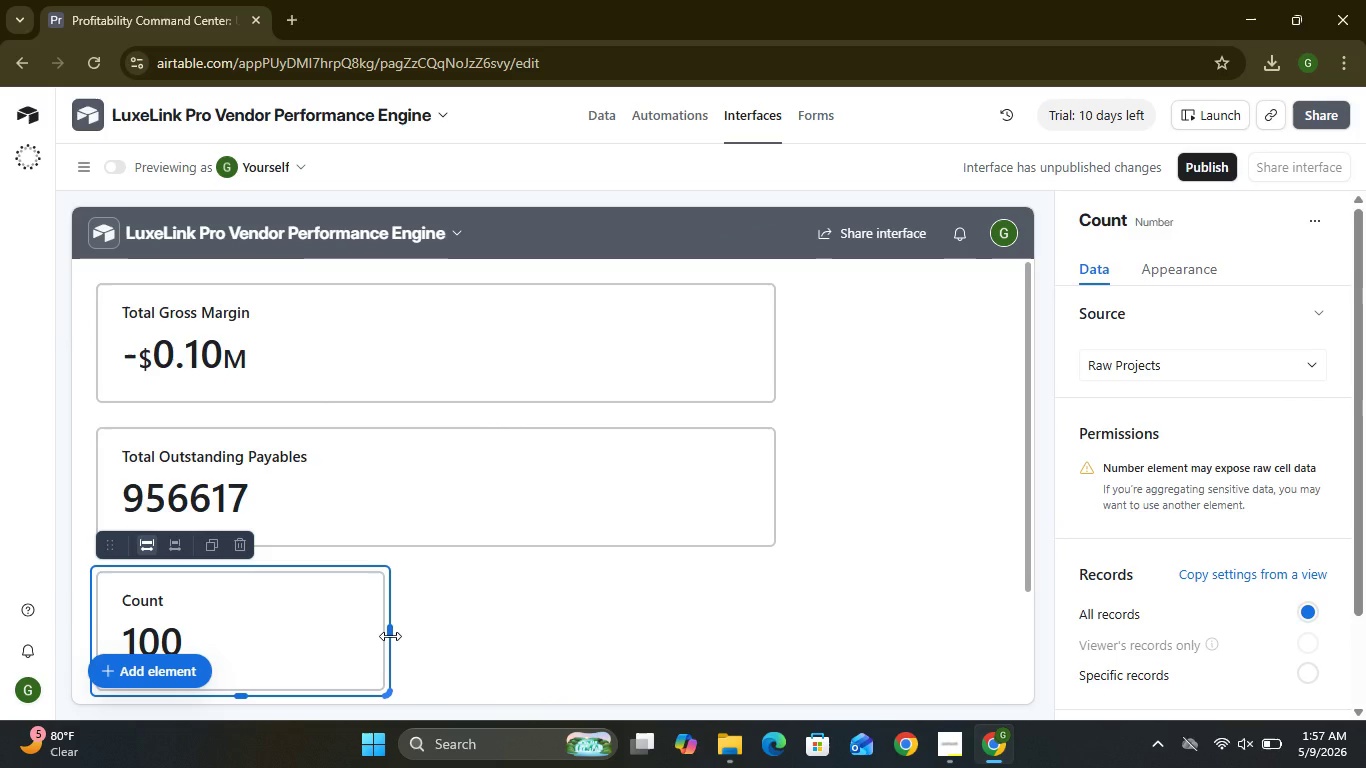 
left_click_drag(start_coordinate=[390, 636], to_coordinate=[771, 659])
 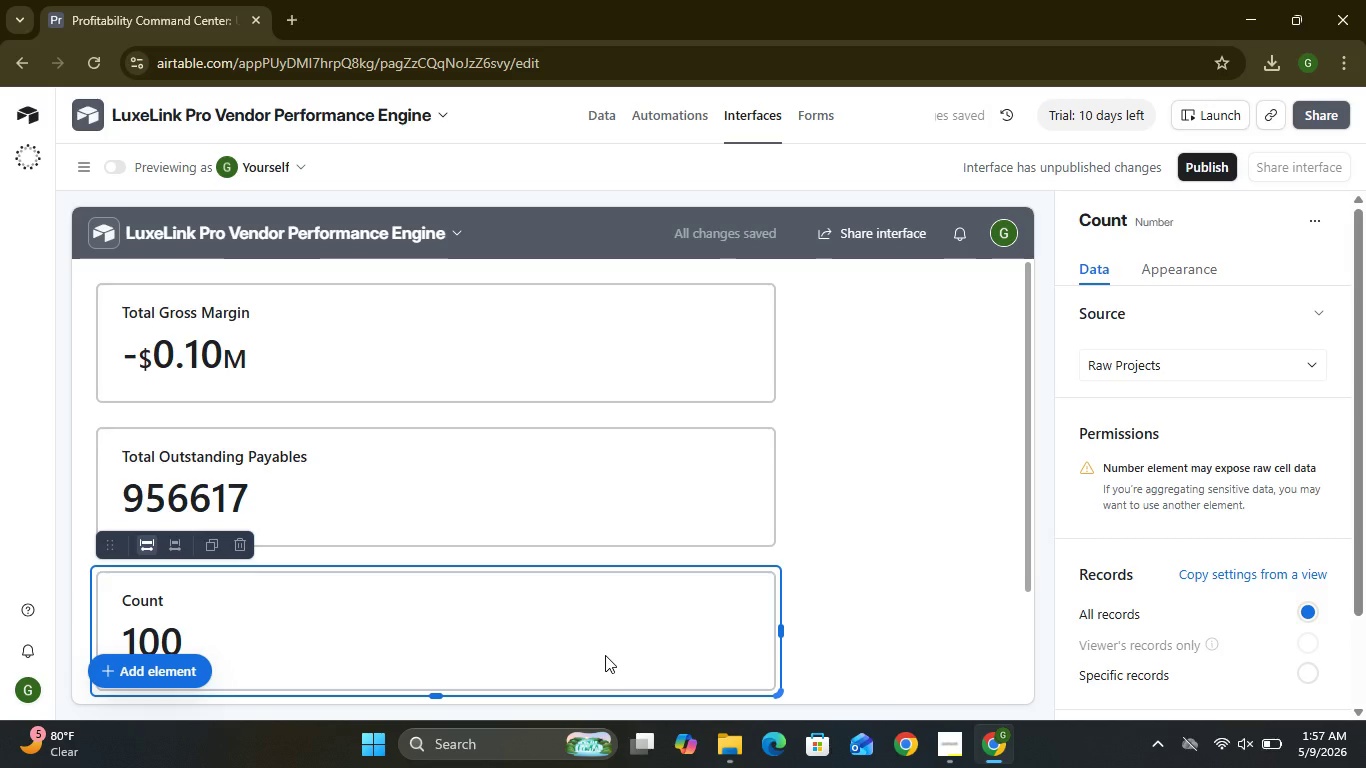 
wait(10.28)
 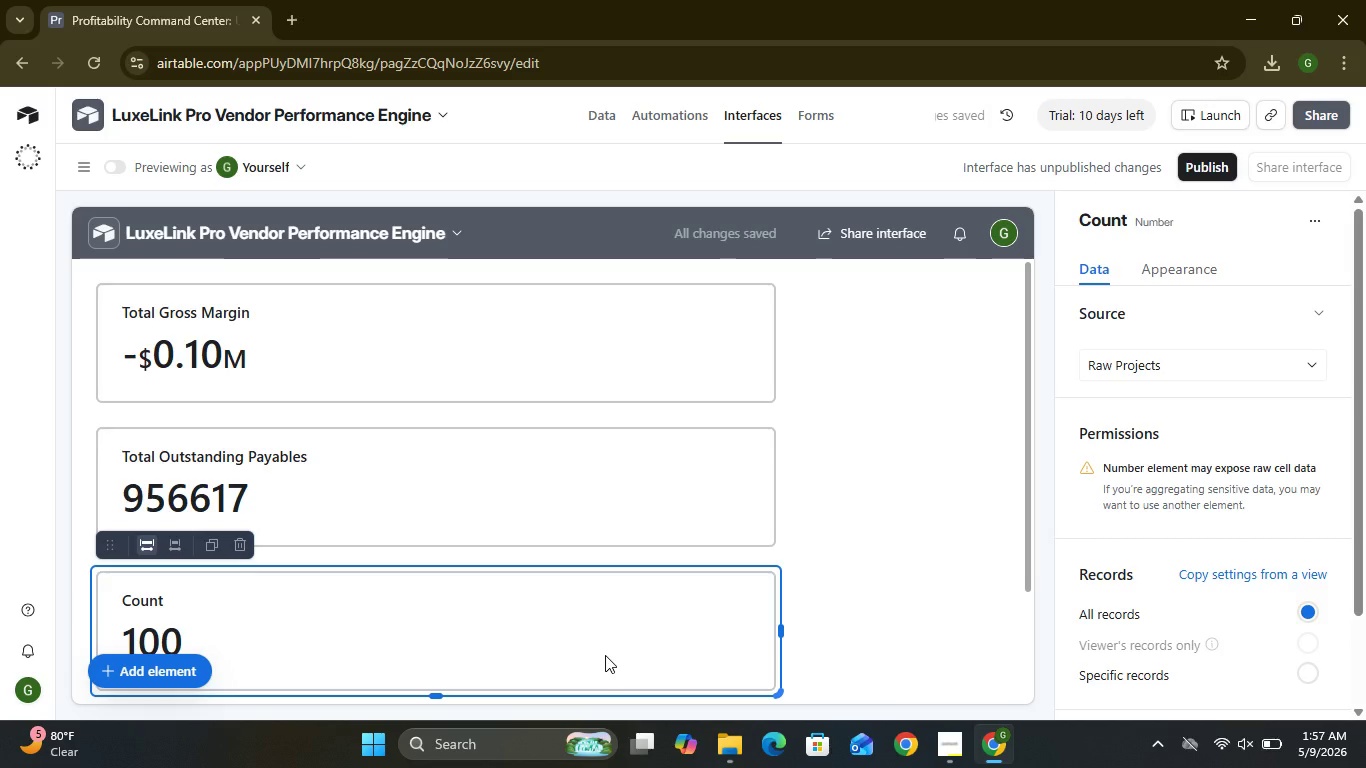 
mouse_move([1203, 650])
 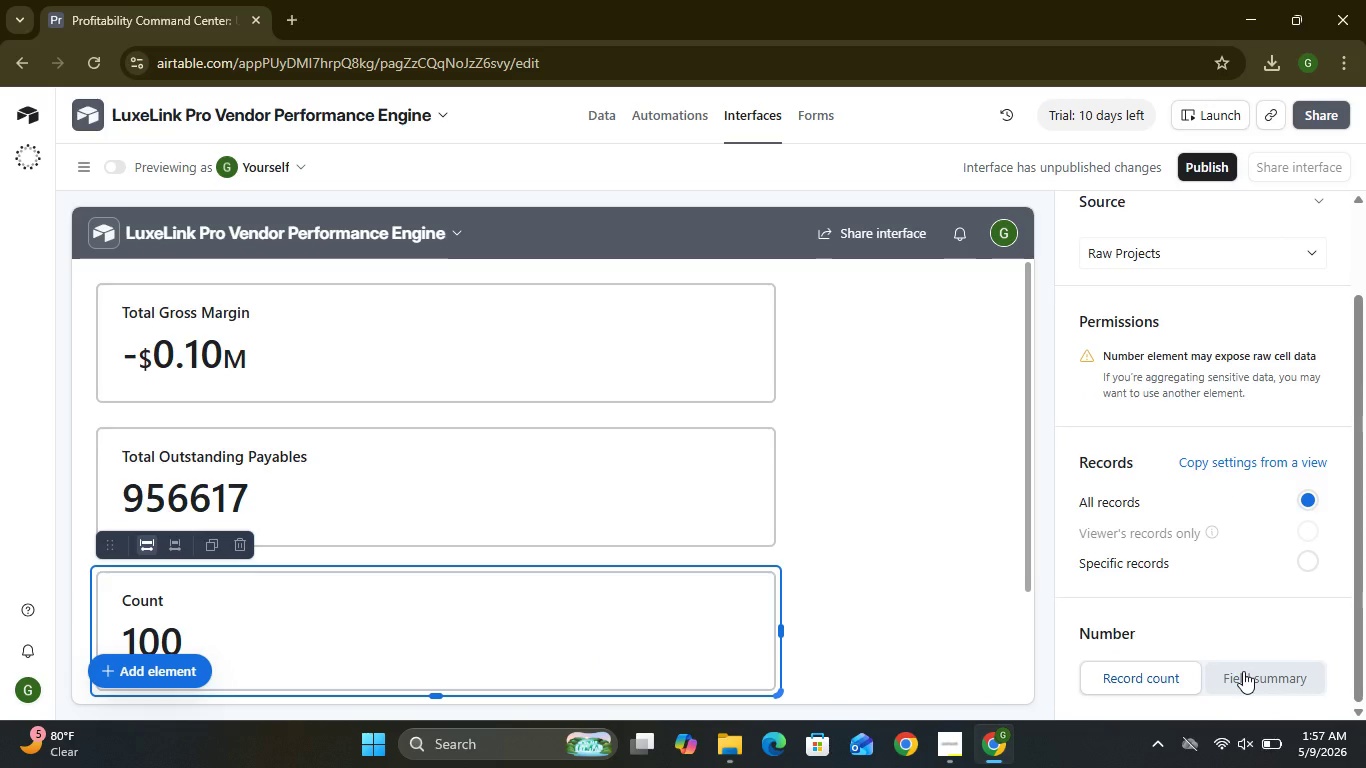 
left_click([1243, 671])
 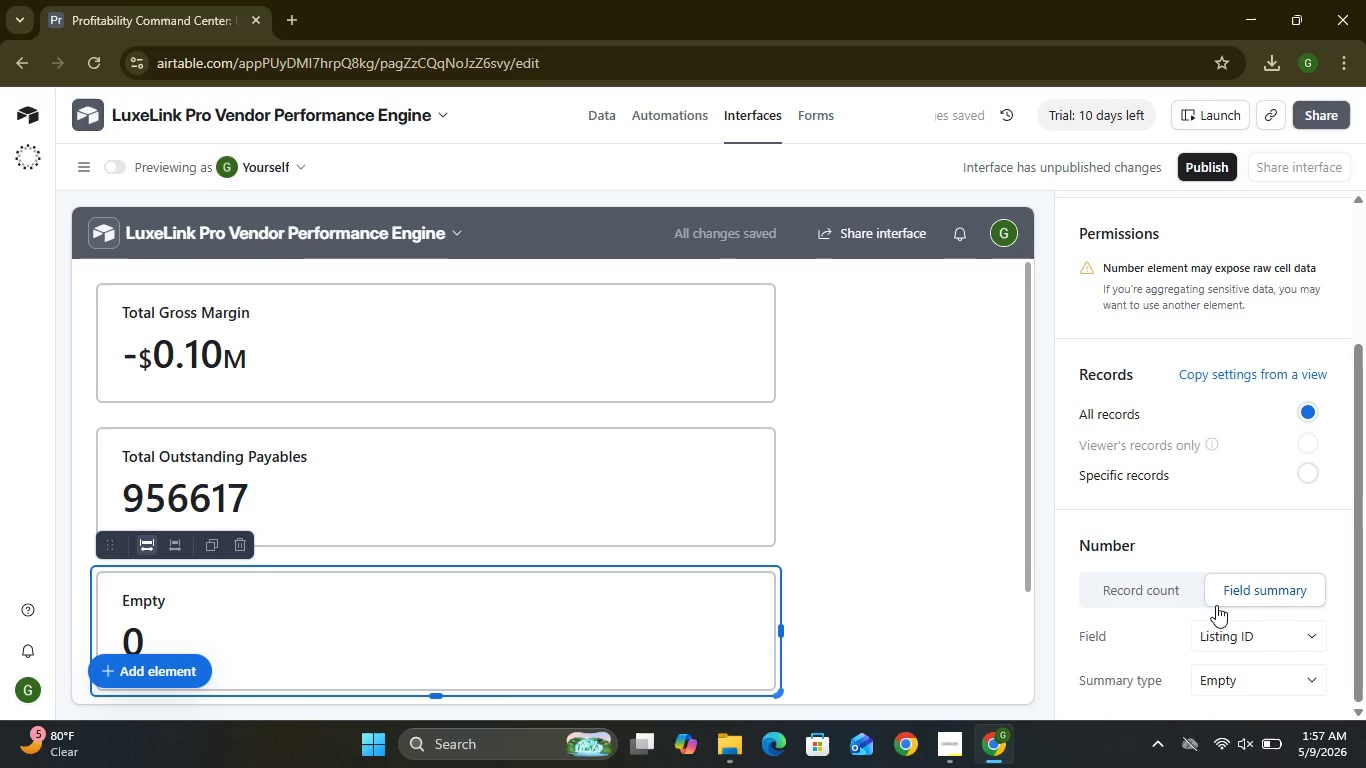 
left_click([1230, 630])
 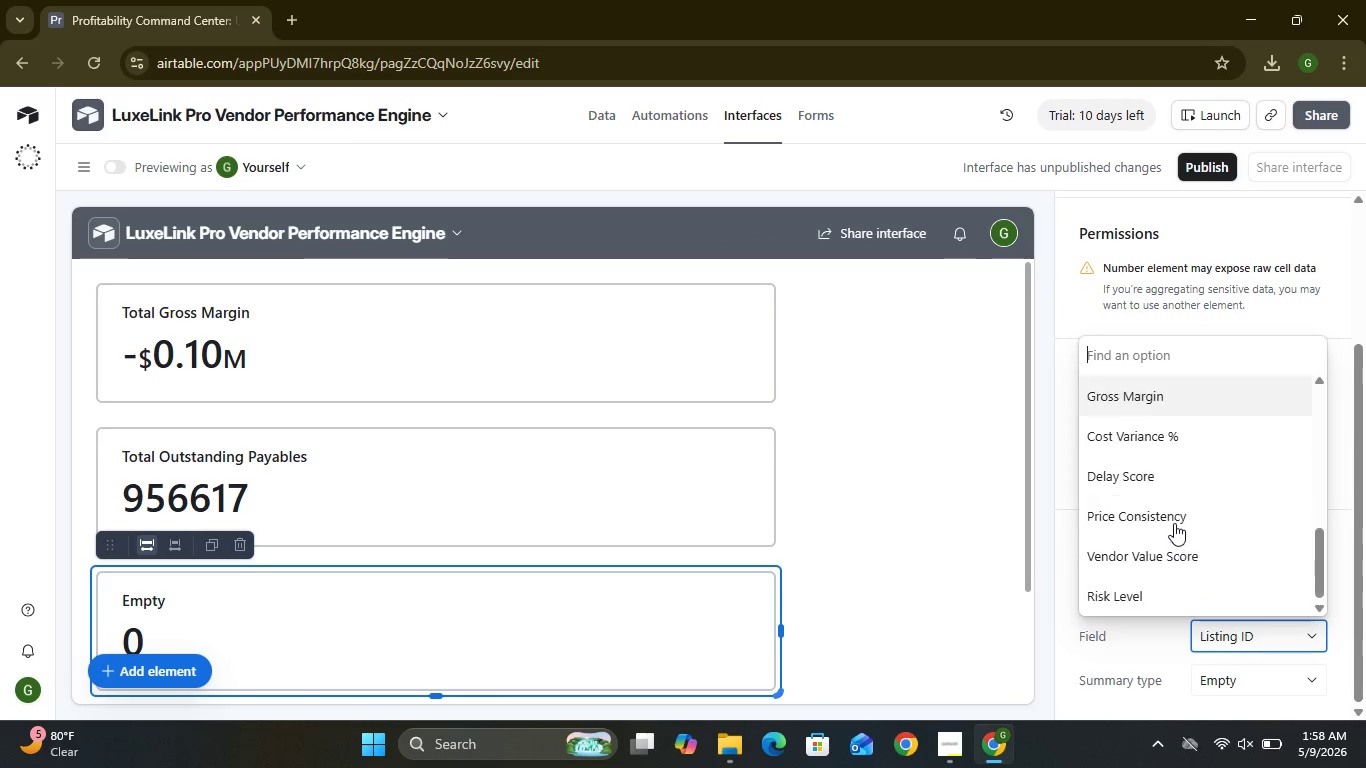 
wait(6.48)
 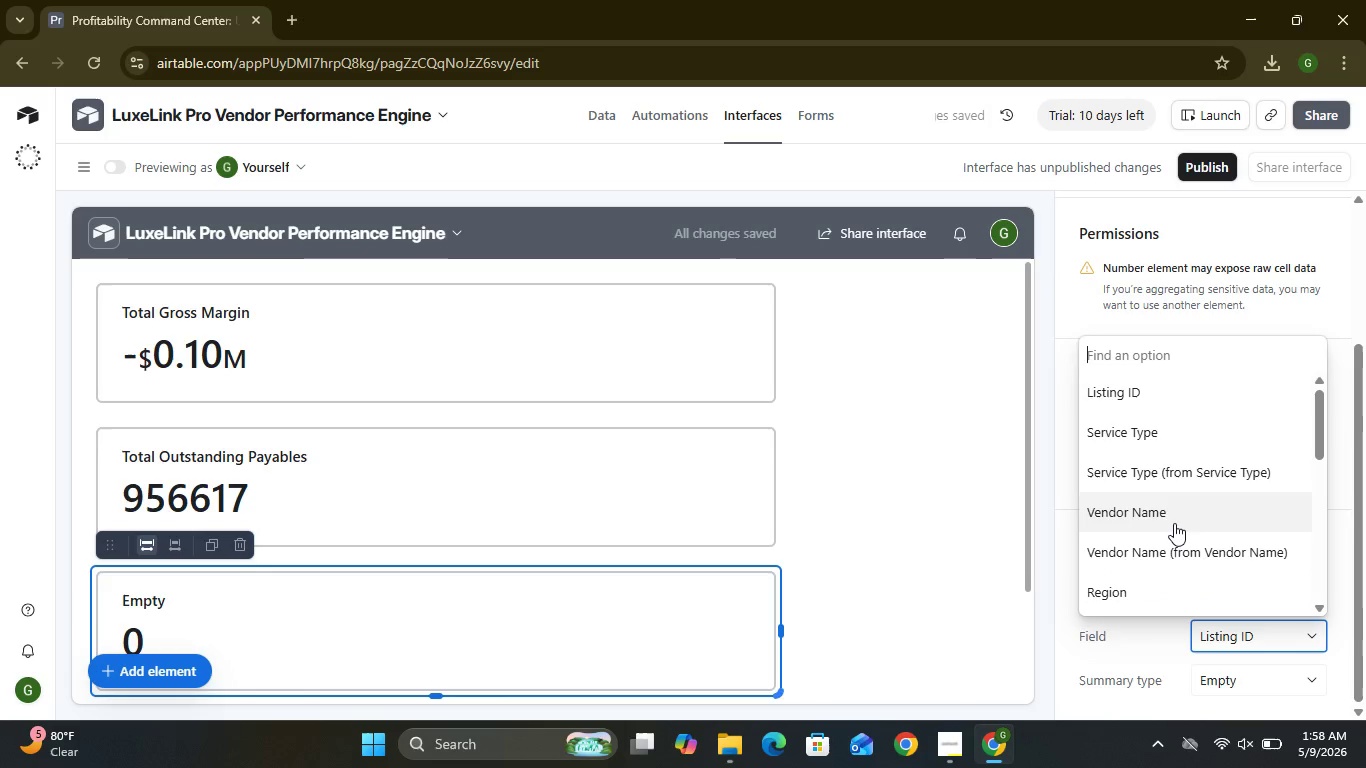 
left_click([1168, 552])
 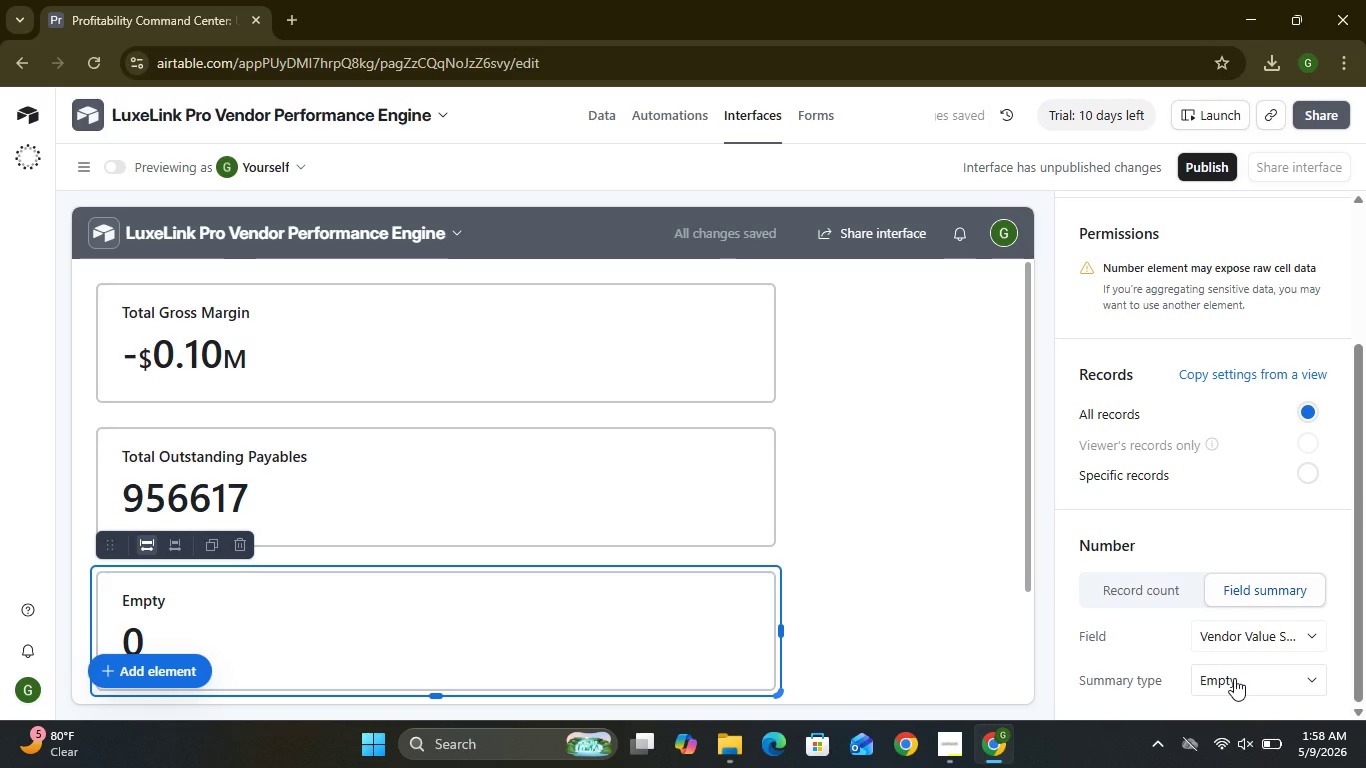 
left_click([1234, 678])
 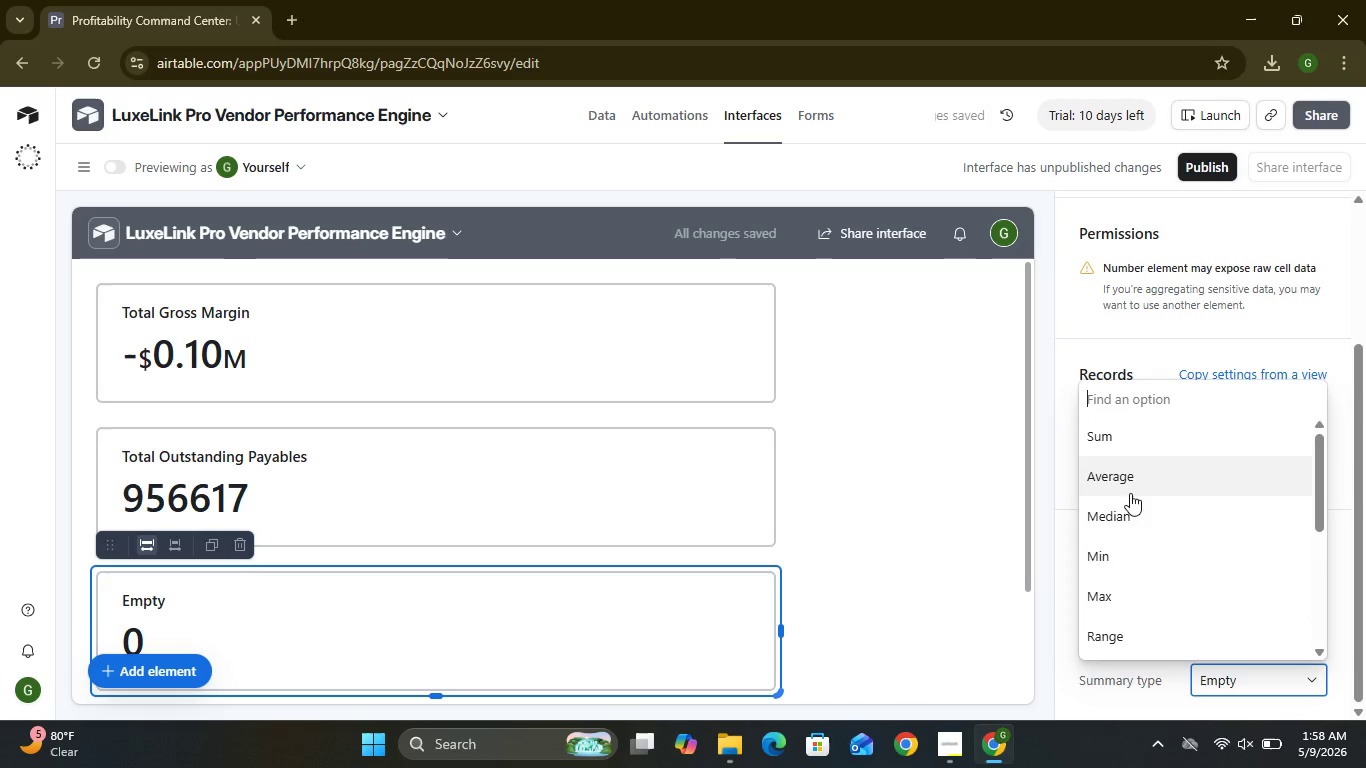 
left_click([1128, 478])
 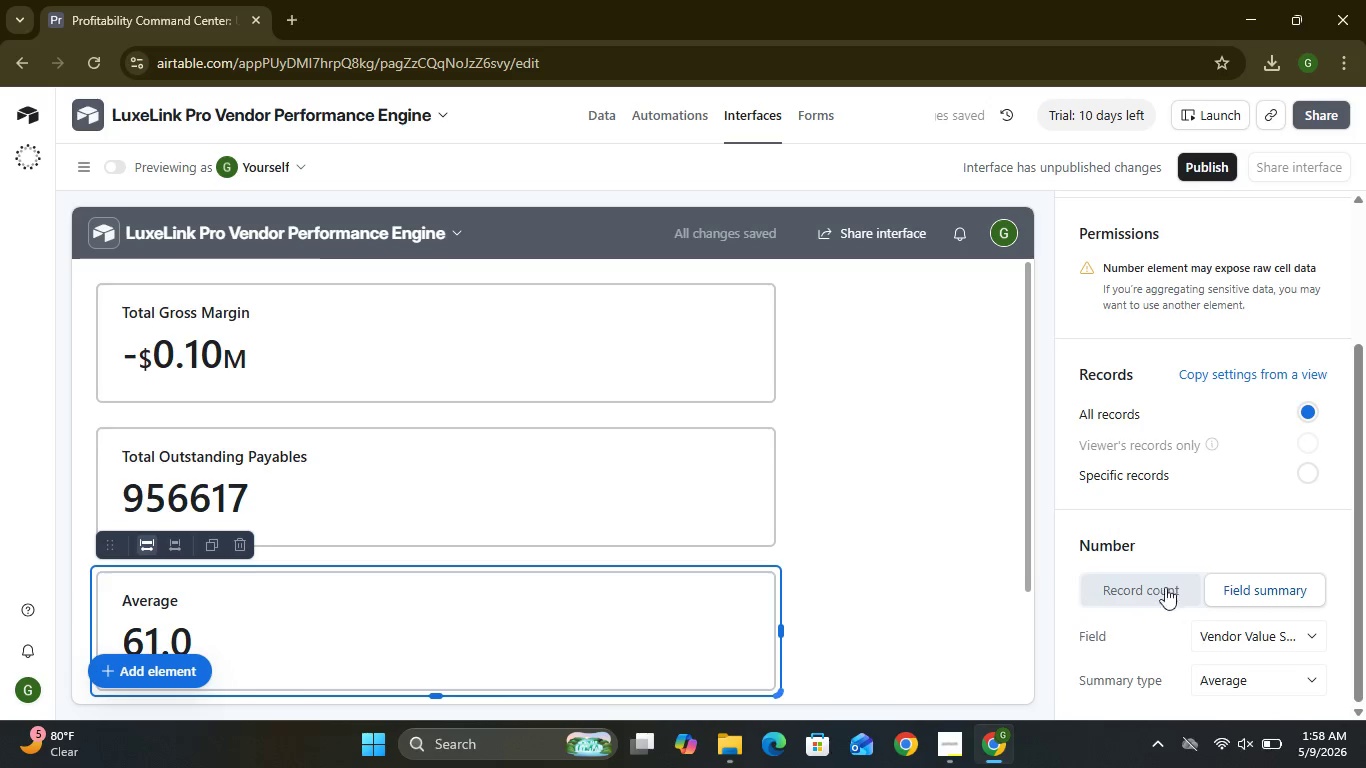 
wait(9.14)
 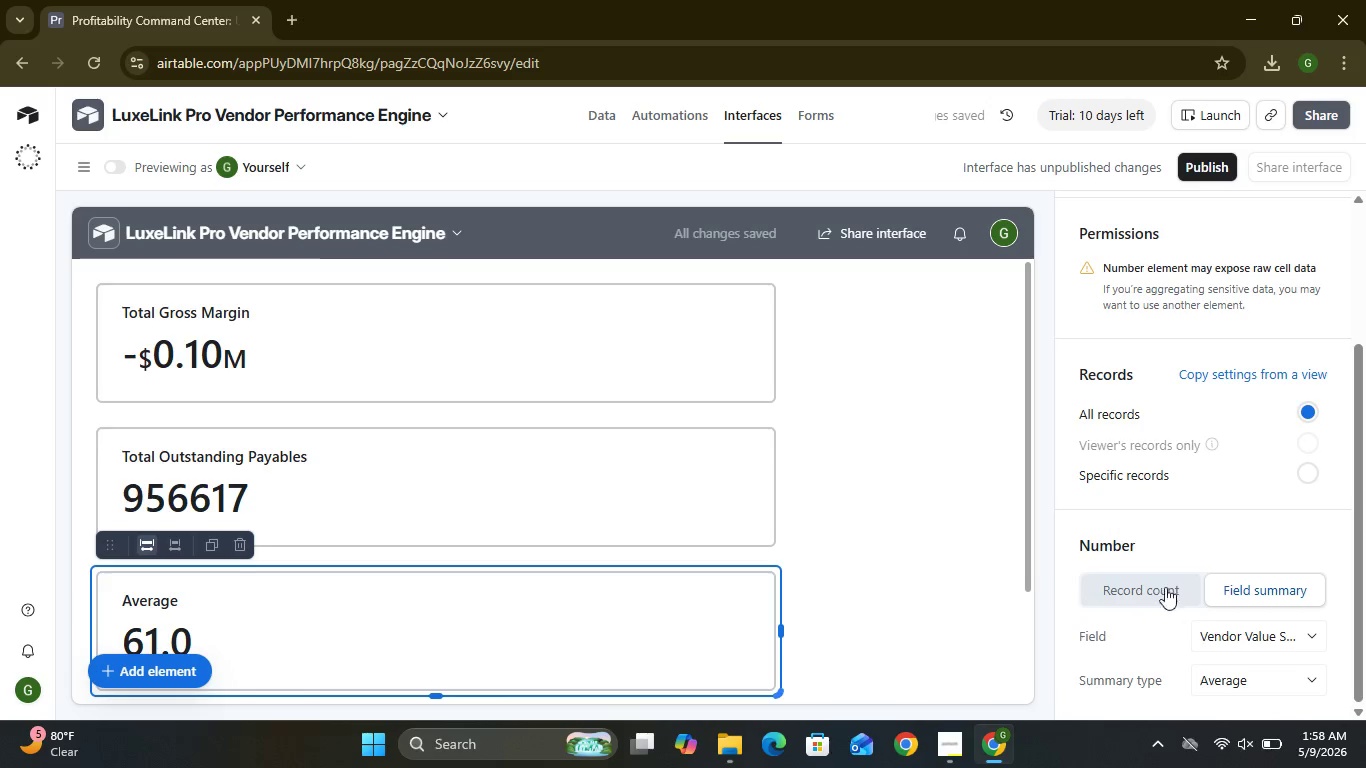 
left_click([1187, 267])
 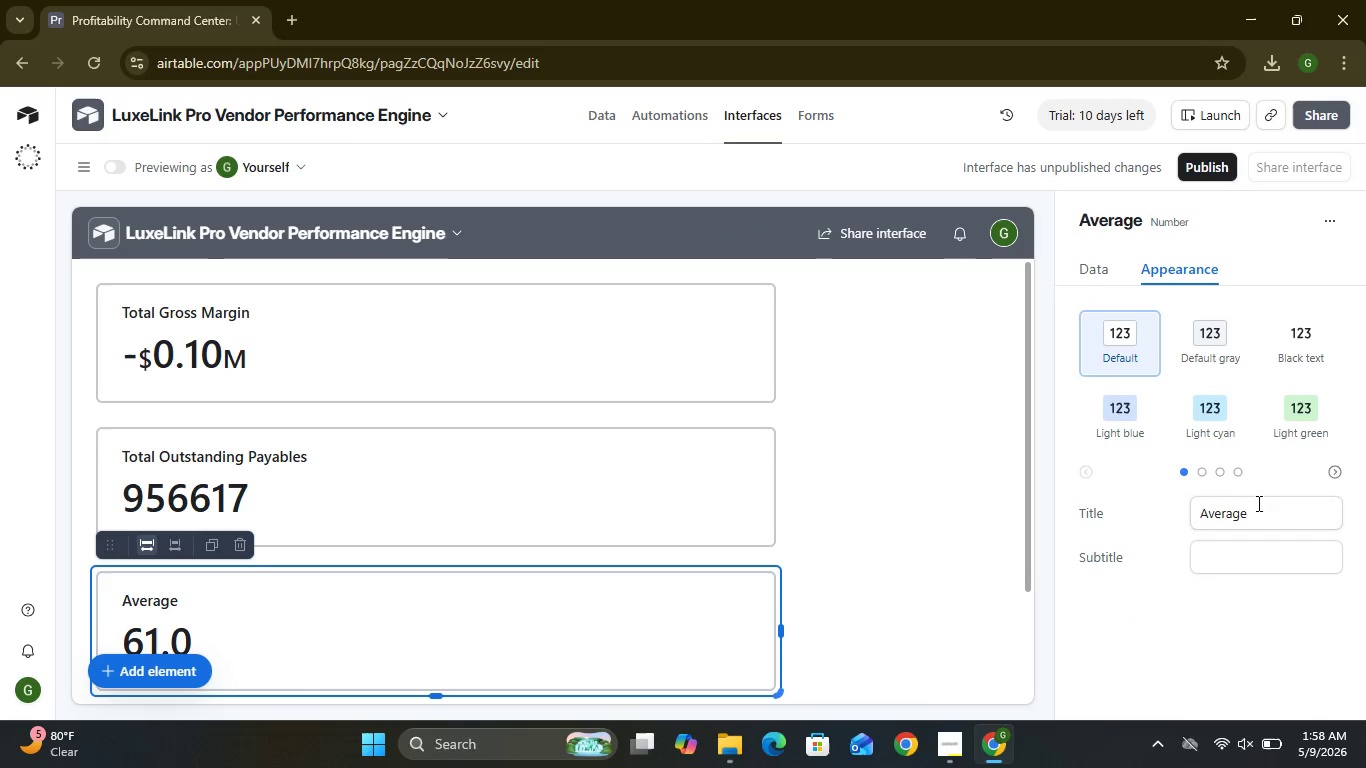 
double_click([1257, 503])
 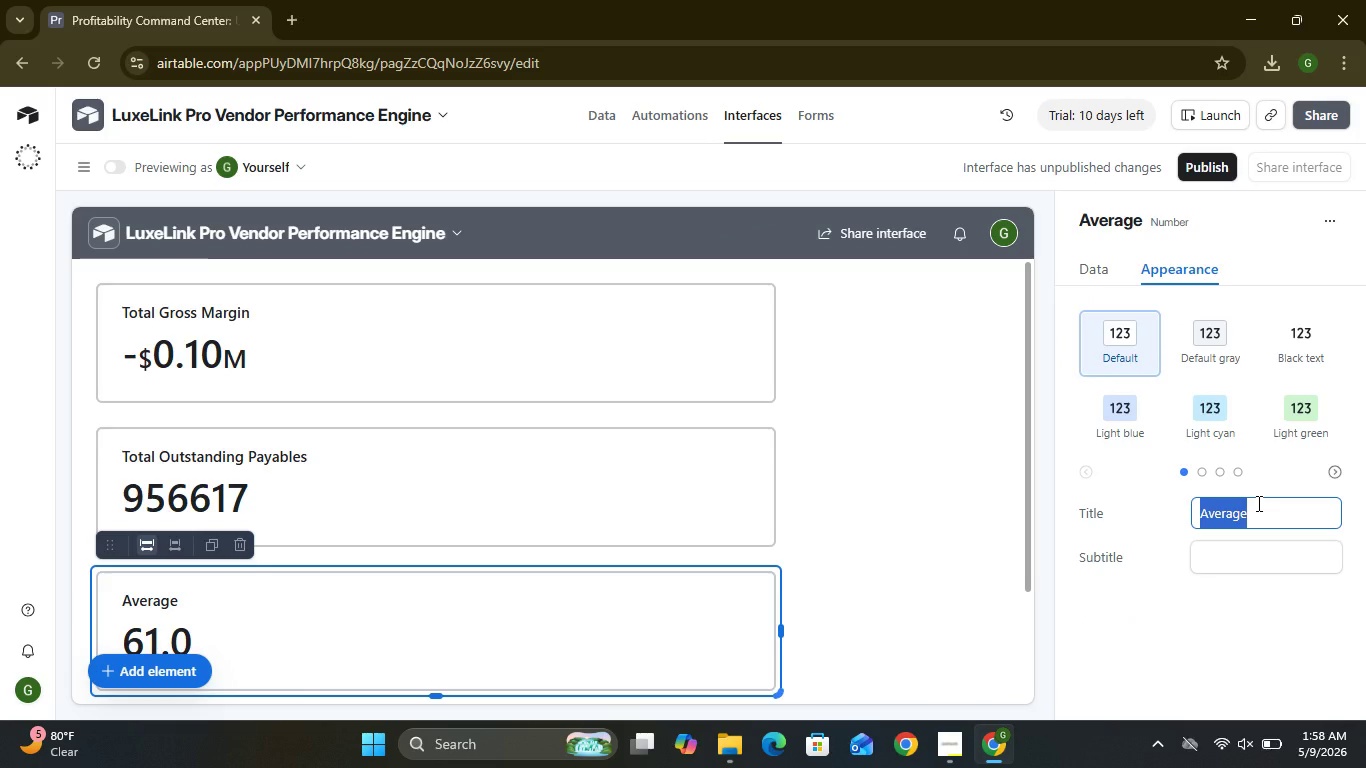 
left_click([1257, 503])
 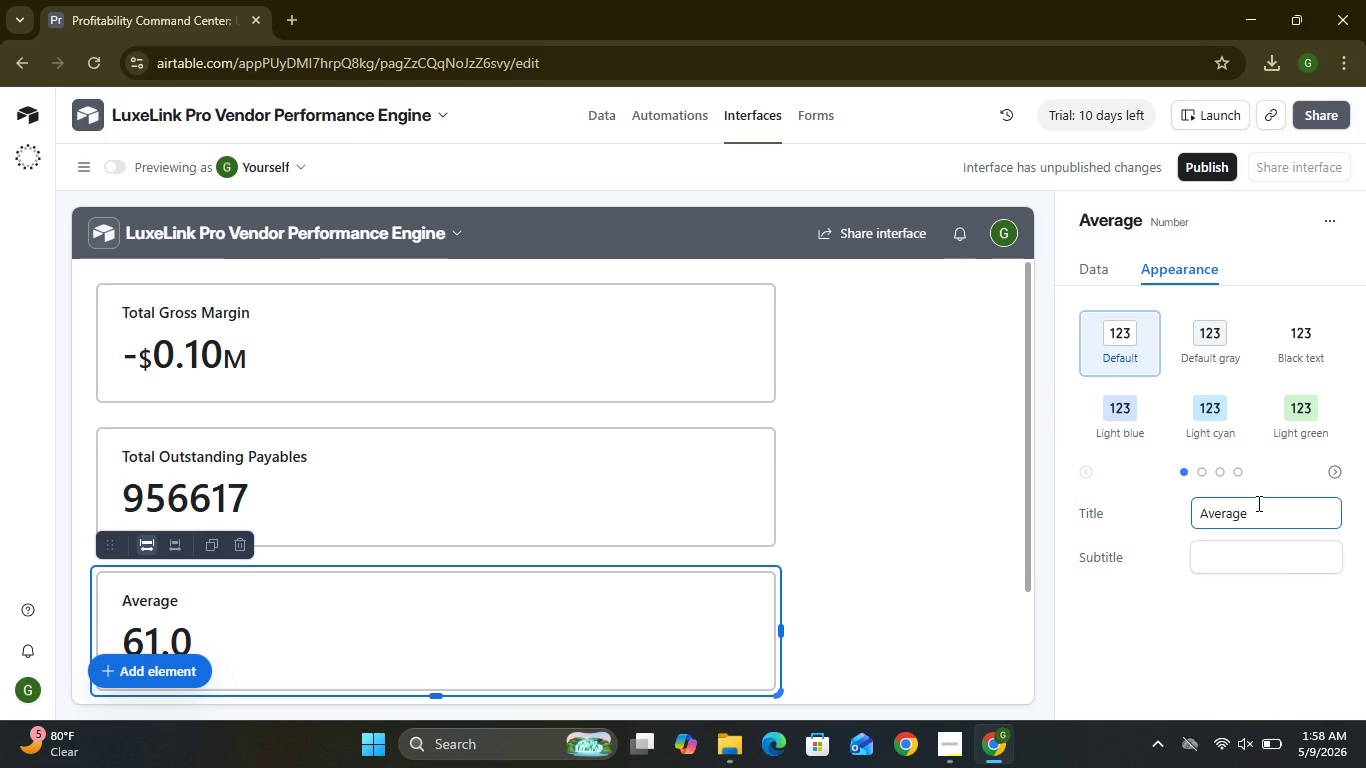 
type( Vendor Score)
 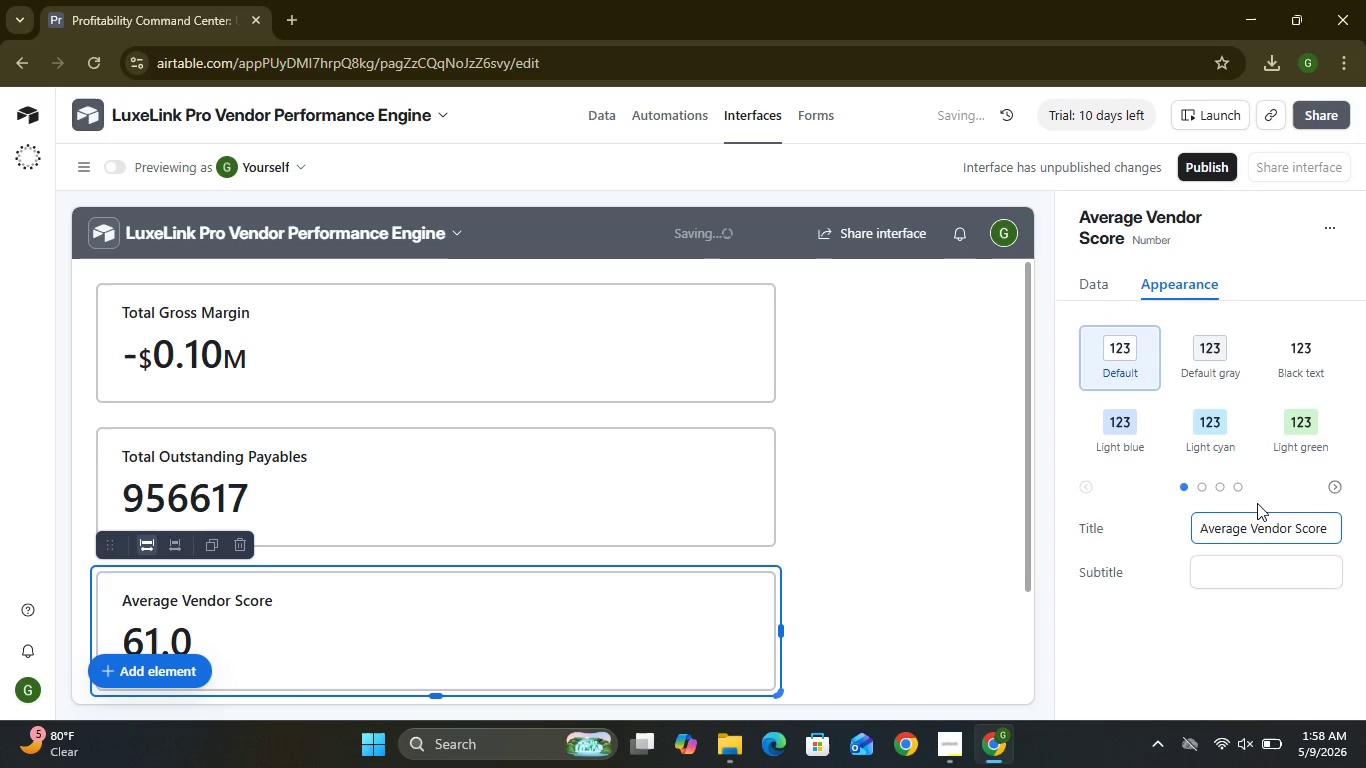 
wait(9.99)
 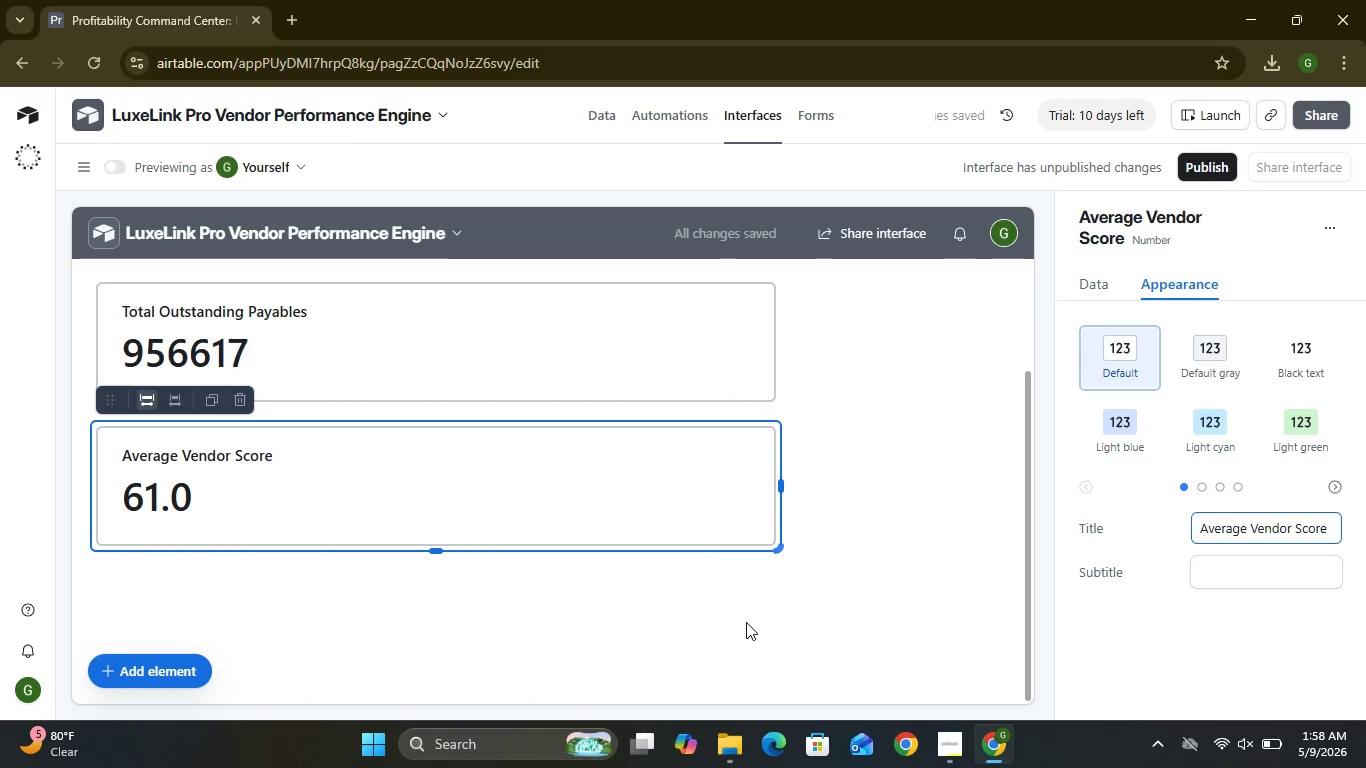 
left_click([116, 666])
 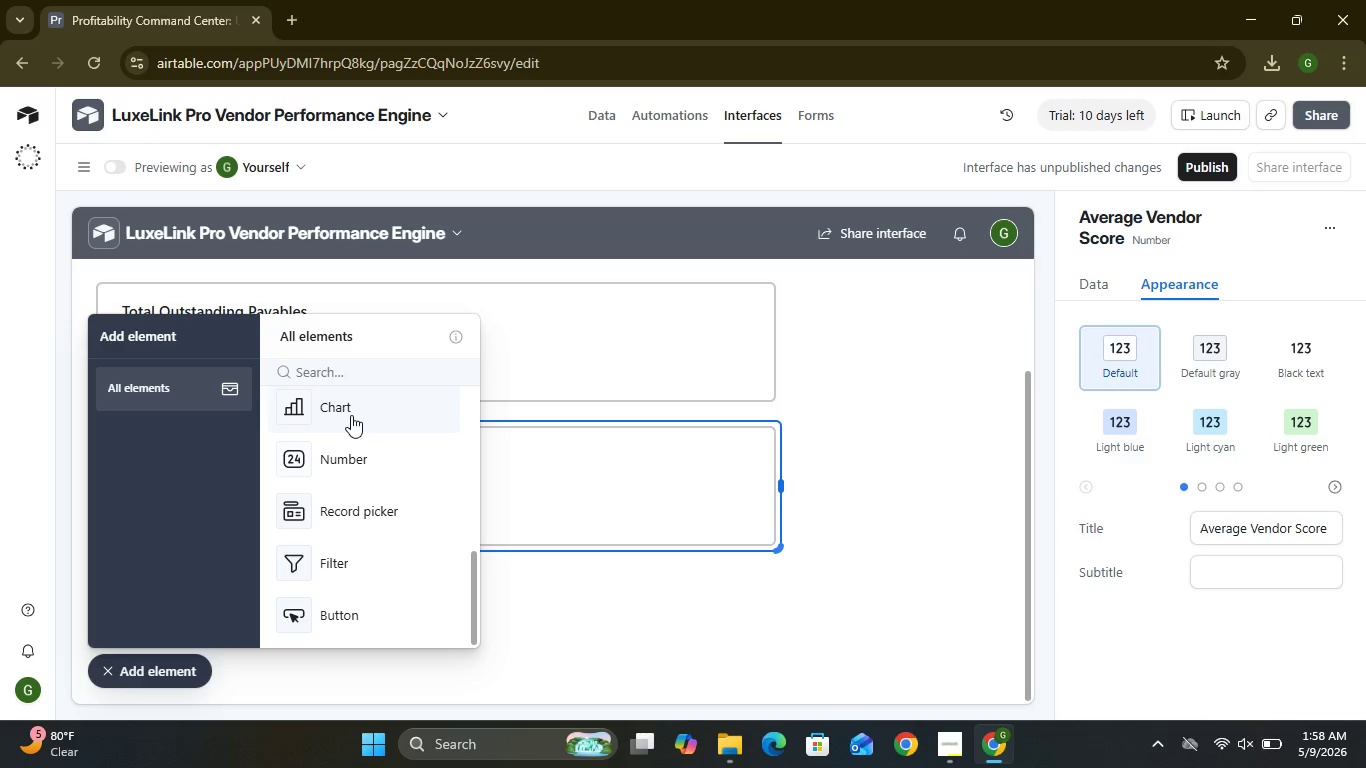 
left_click([350, 414])
 